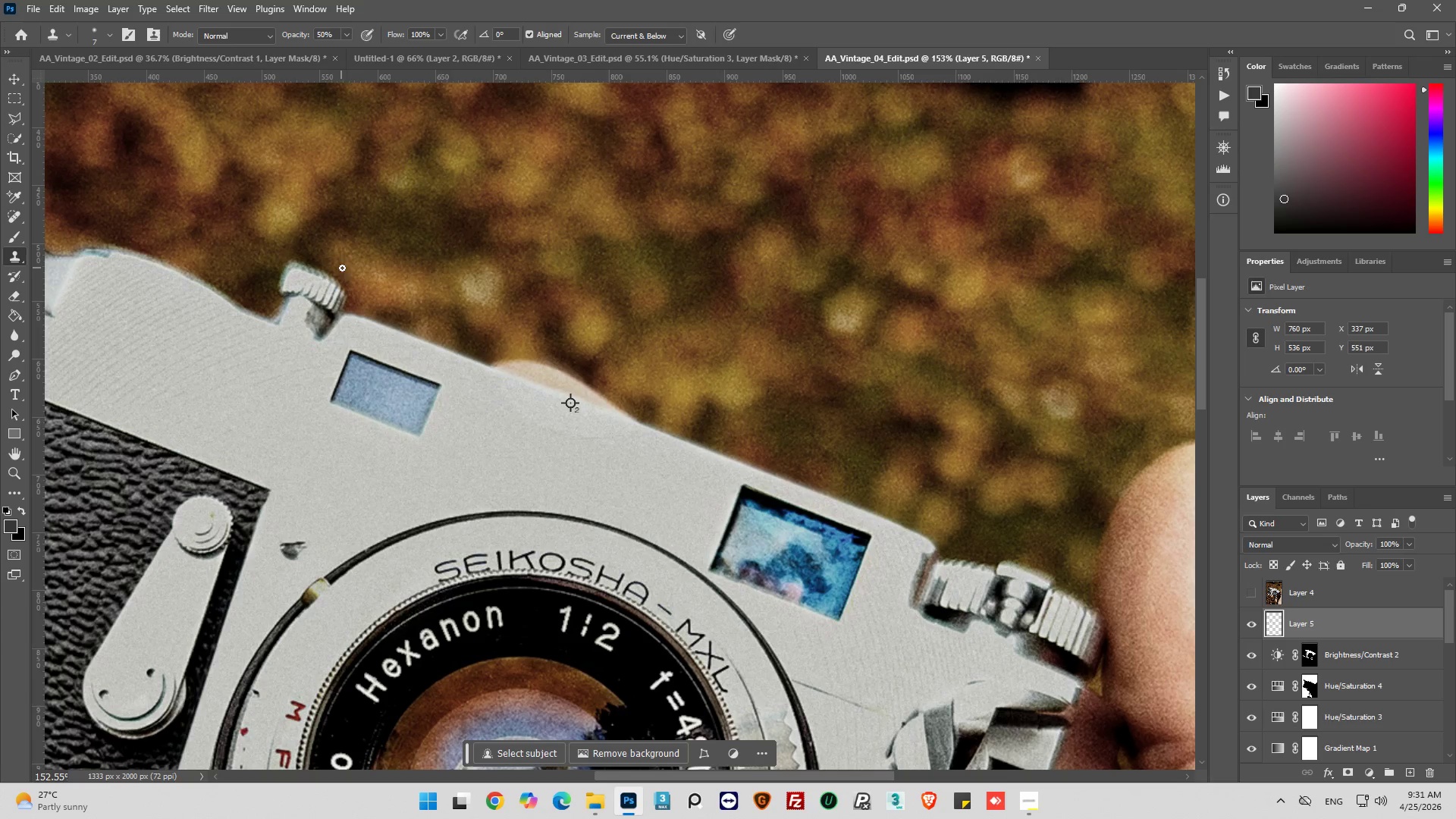 
hold_key(key=AltLeft, duration=0.34)
scroll: coordinate [461, 299], scroll_direction: down, amount: 6.0
 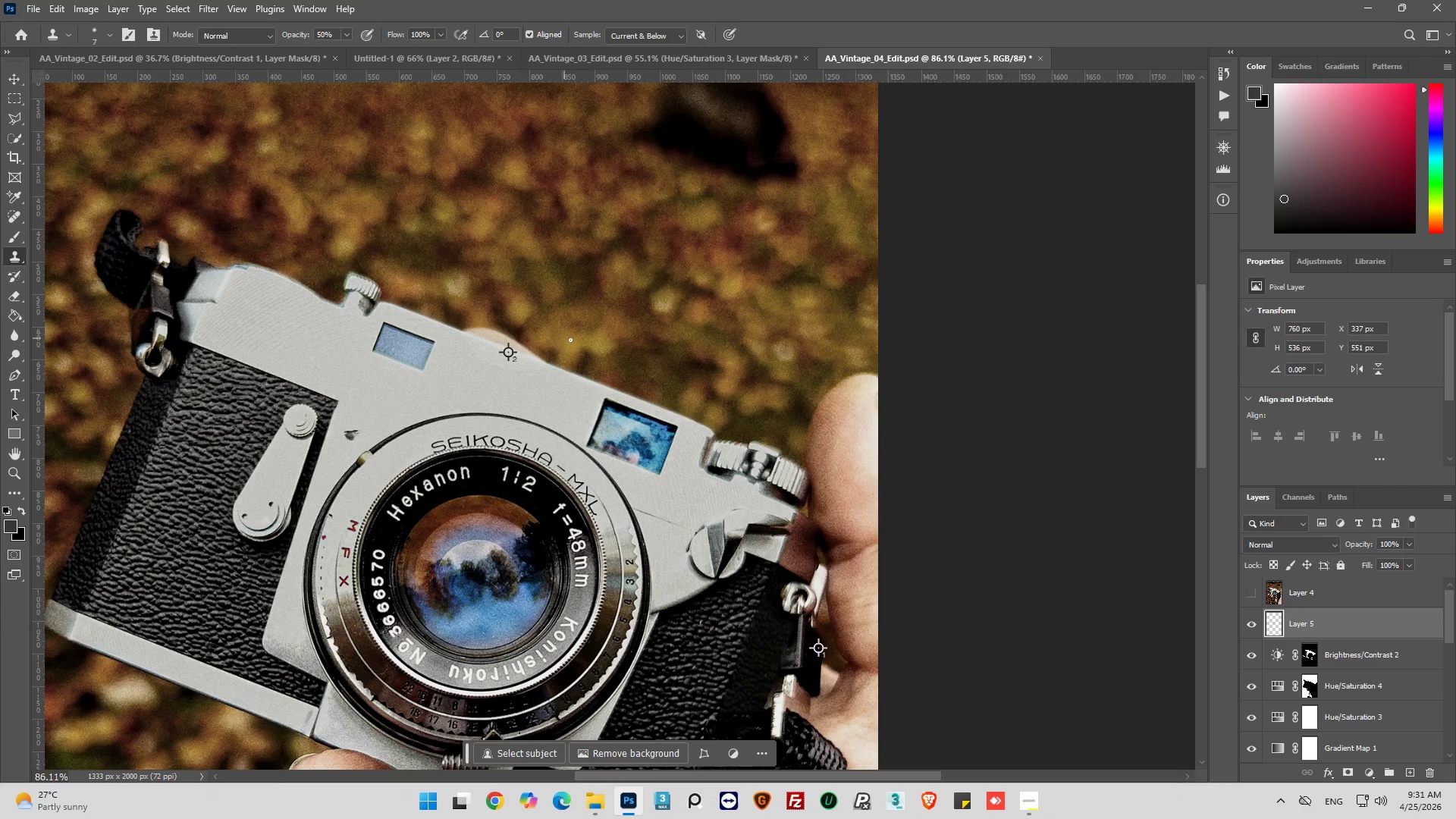 
hold_key(key=AltLeft, duration=0.36)
 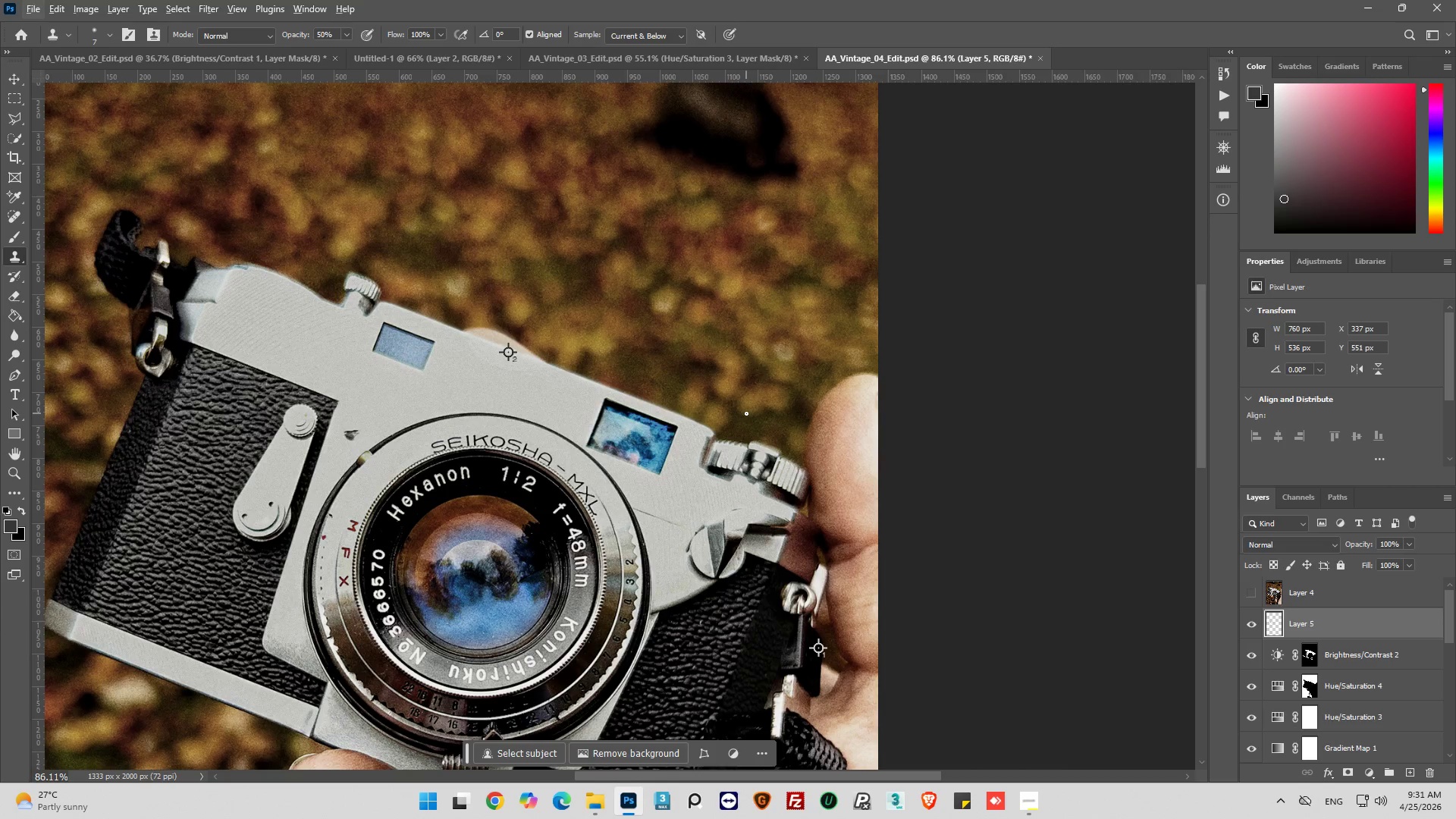 
hold_key(key=AltLeft, duration=0.77)
scroll: coordinate [584, 434], scroll_direction: up, amount: 6.0
 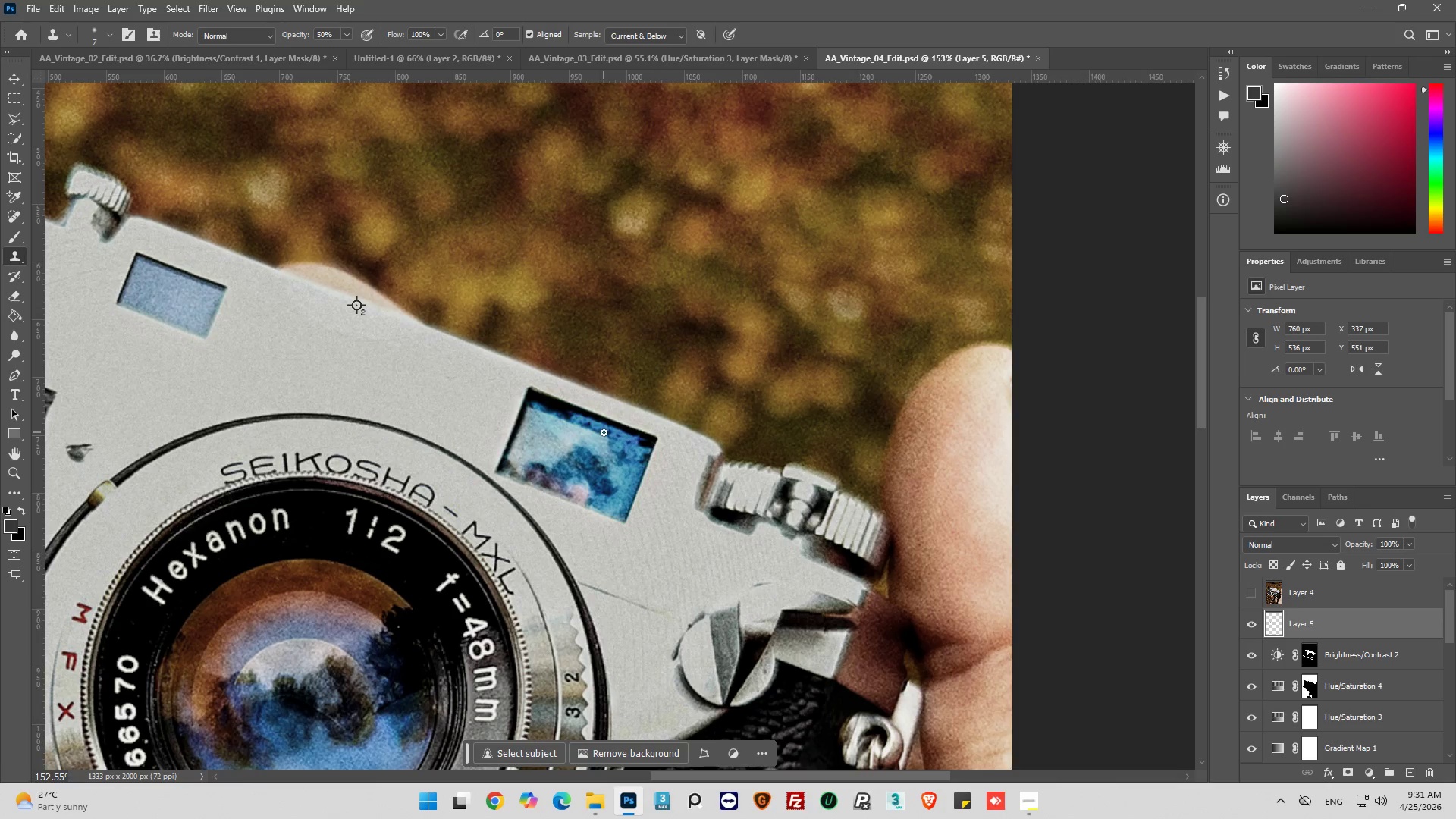 
hold_key(key=AltLeft, duration=0.33)
hold_key(key=AltLeft, duration=0.69)
scroll: coordinate [623, 432], scroll_direction: up, amount: 8.0
 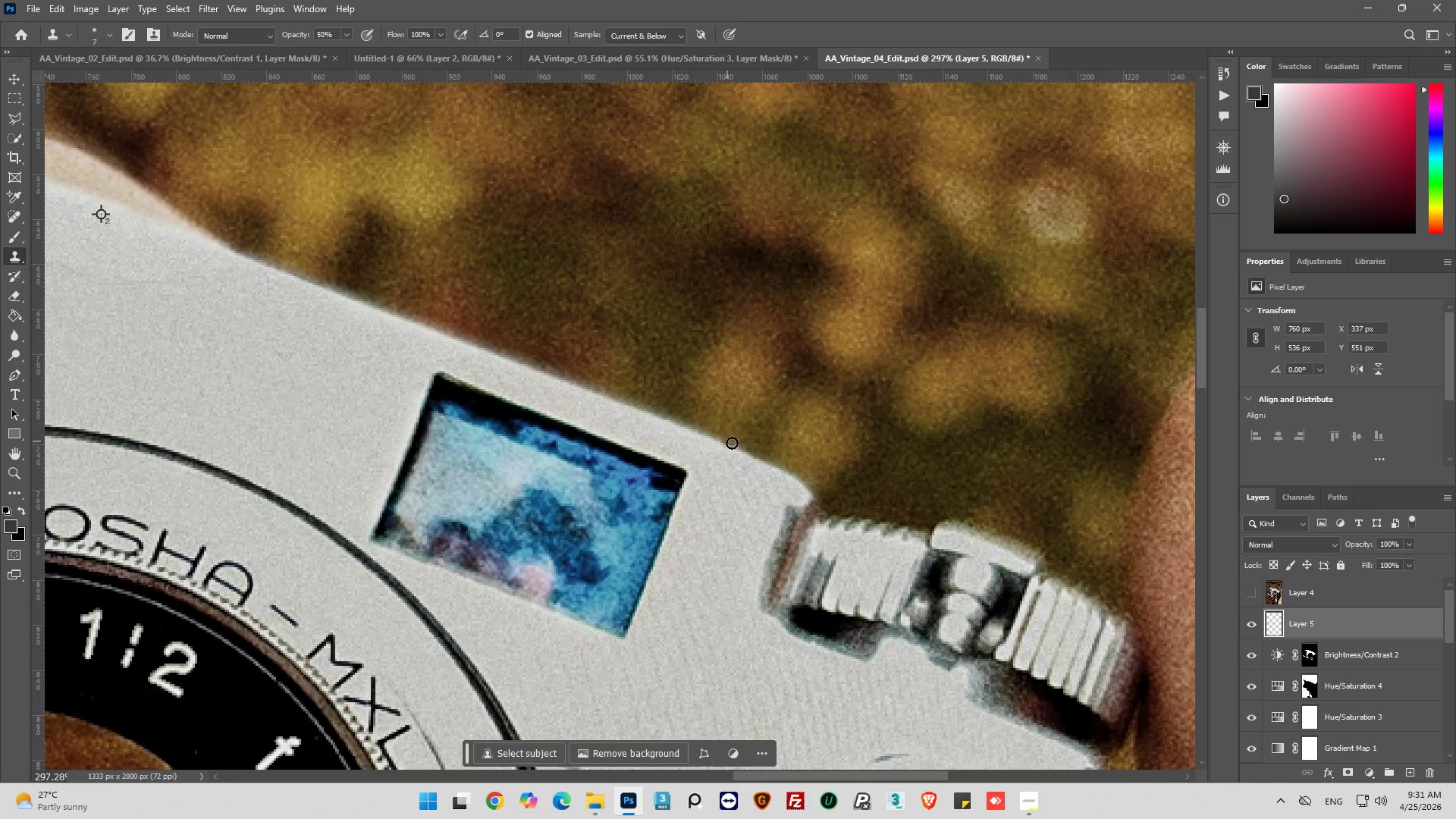 
hold_key(key=AltLeft, duration=0.8)
left_click([765, 442])
 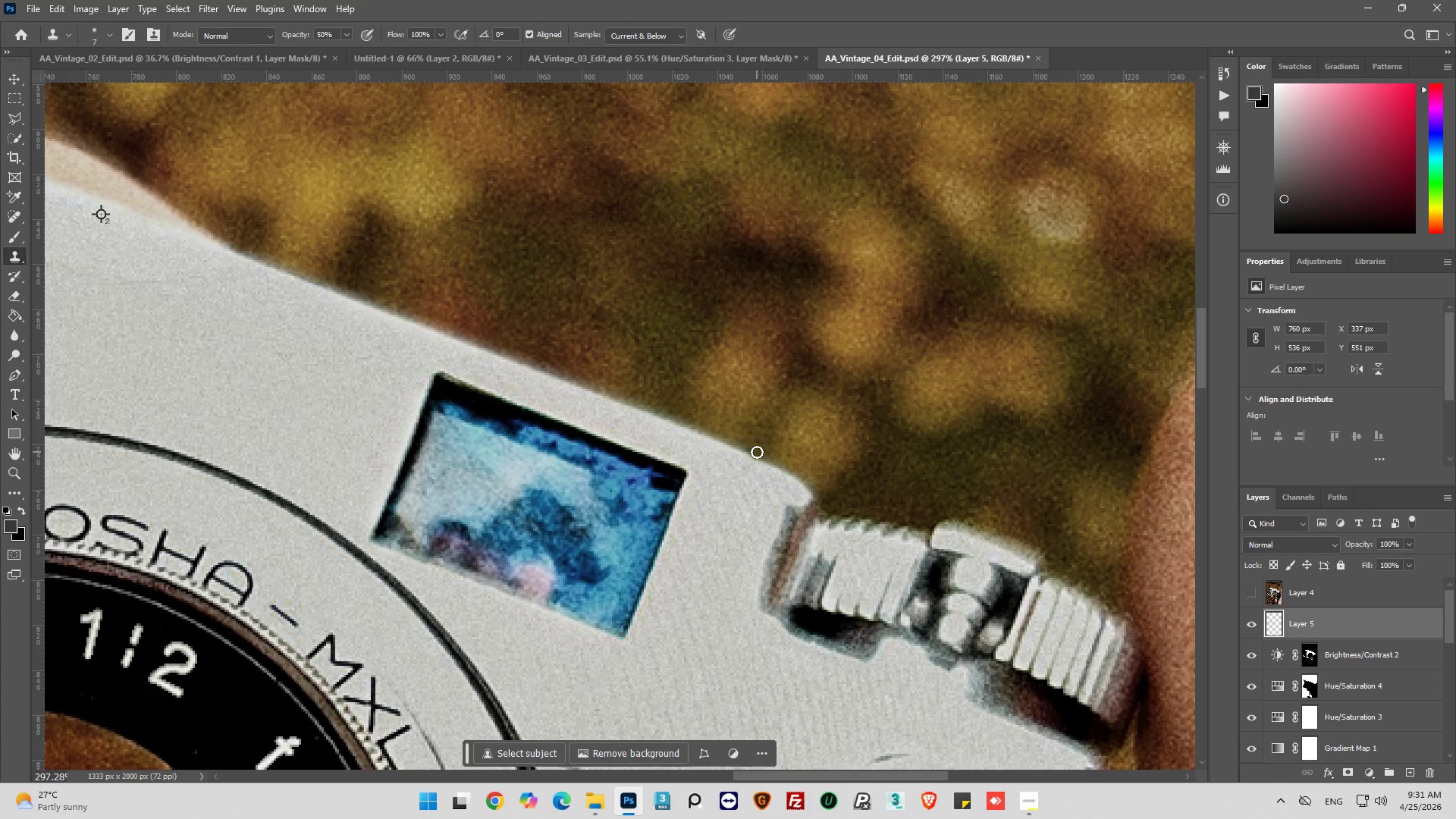 
left_click([757, 451])
 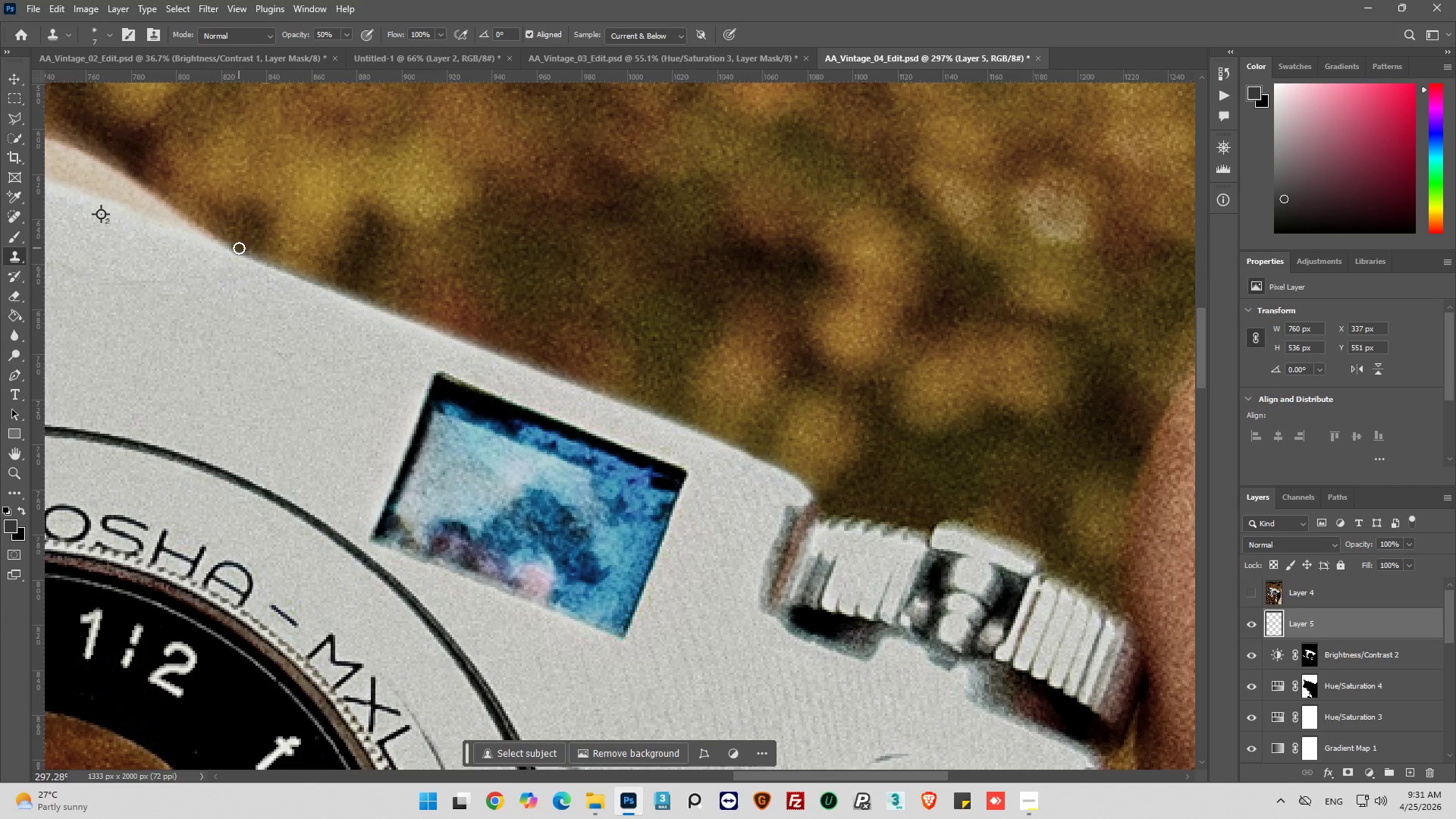 
wait(5.53)
 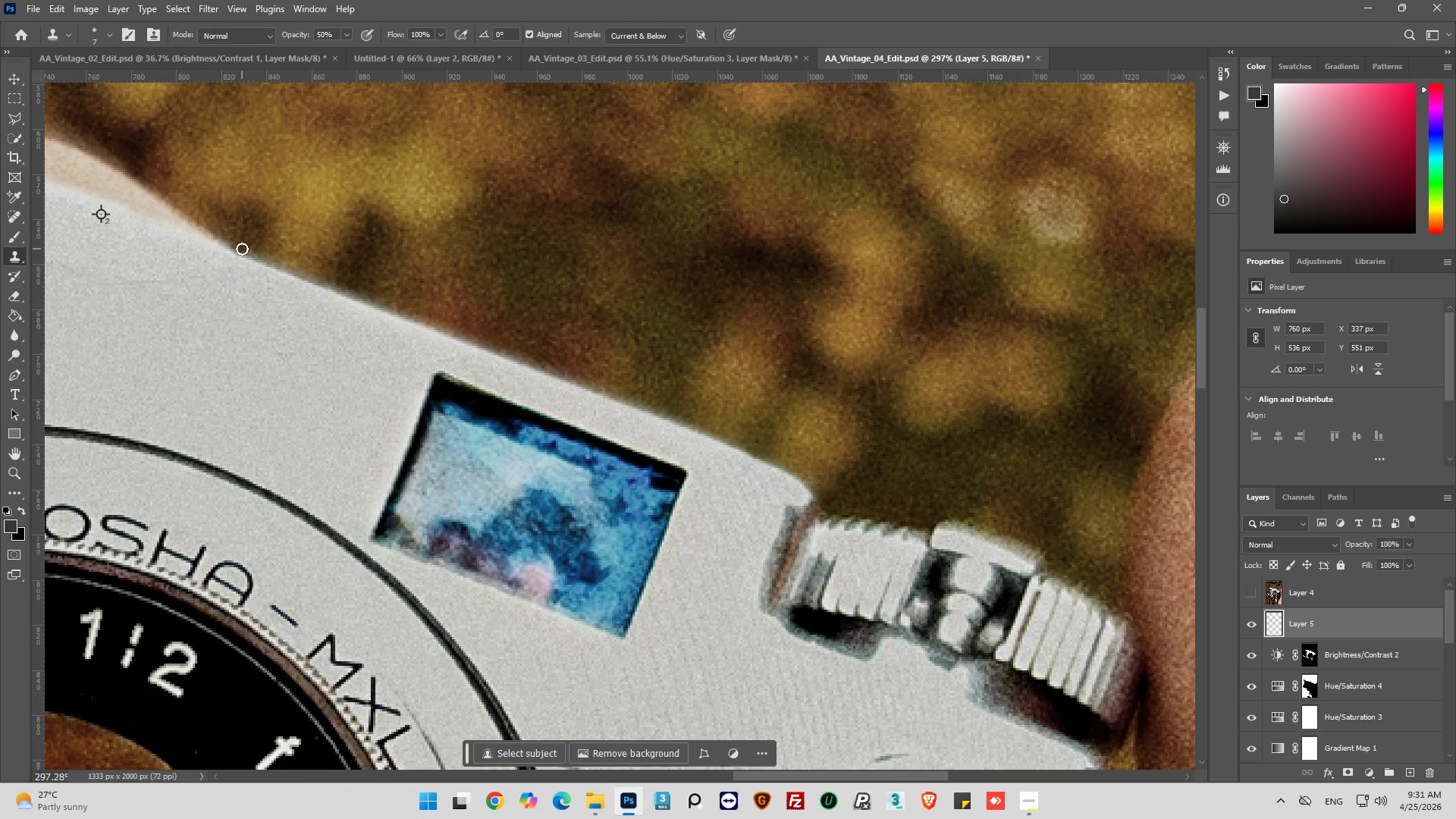 
hold_key(key=ShiftLeft, duration=0.52)
left_click([239, 248])
 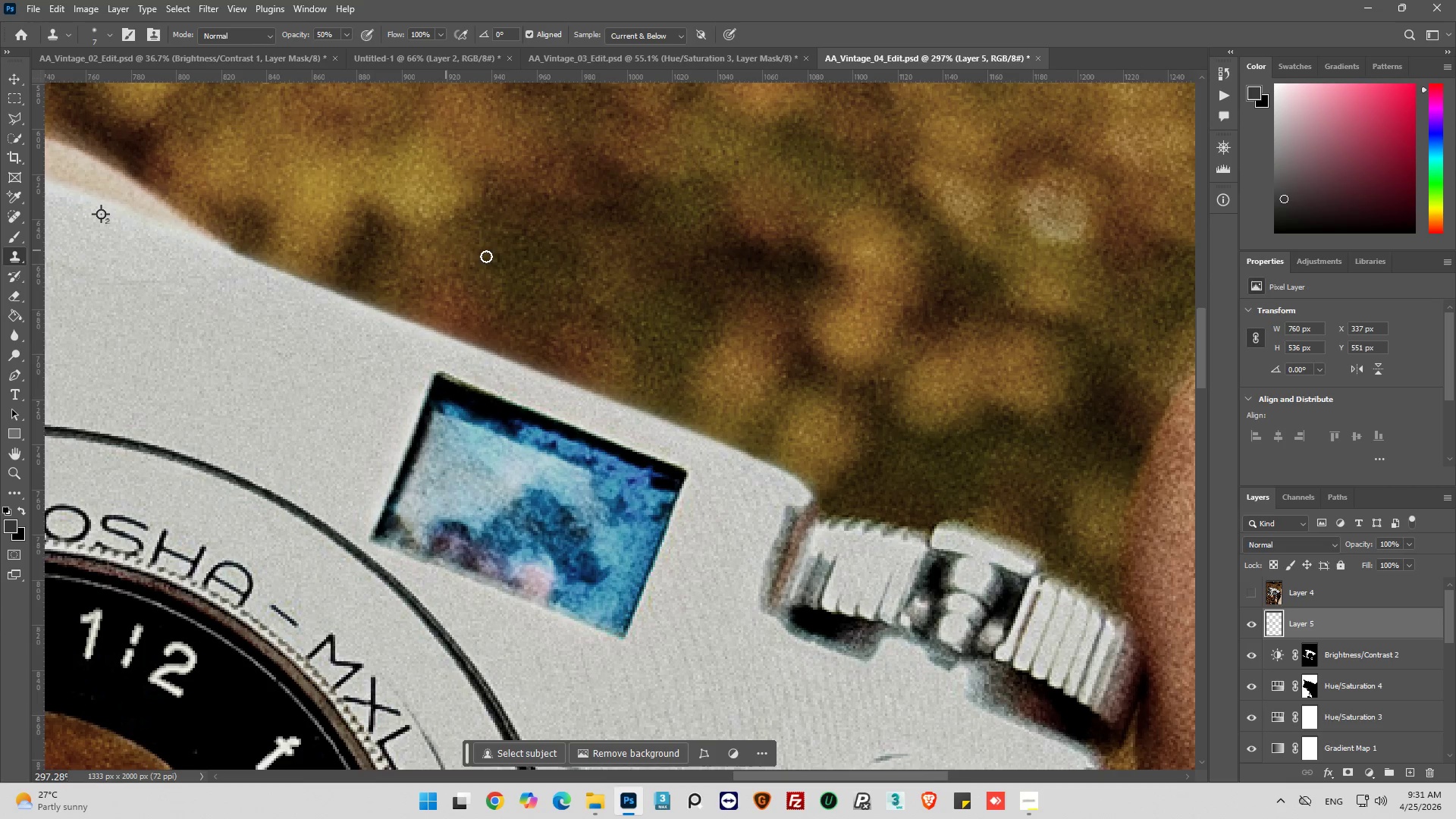 
hold_key(key=AltLeft, duration=0.7)
scroll: coordinate [704, 321], scroll_direction: down, amount: 10.0
 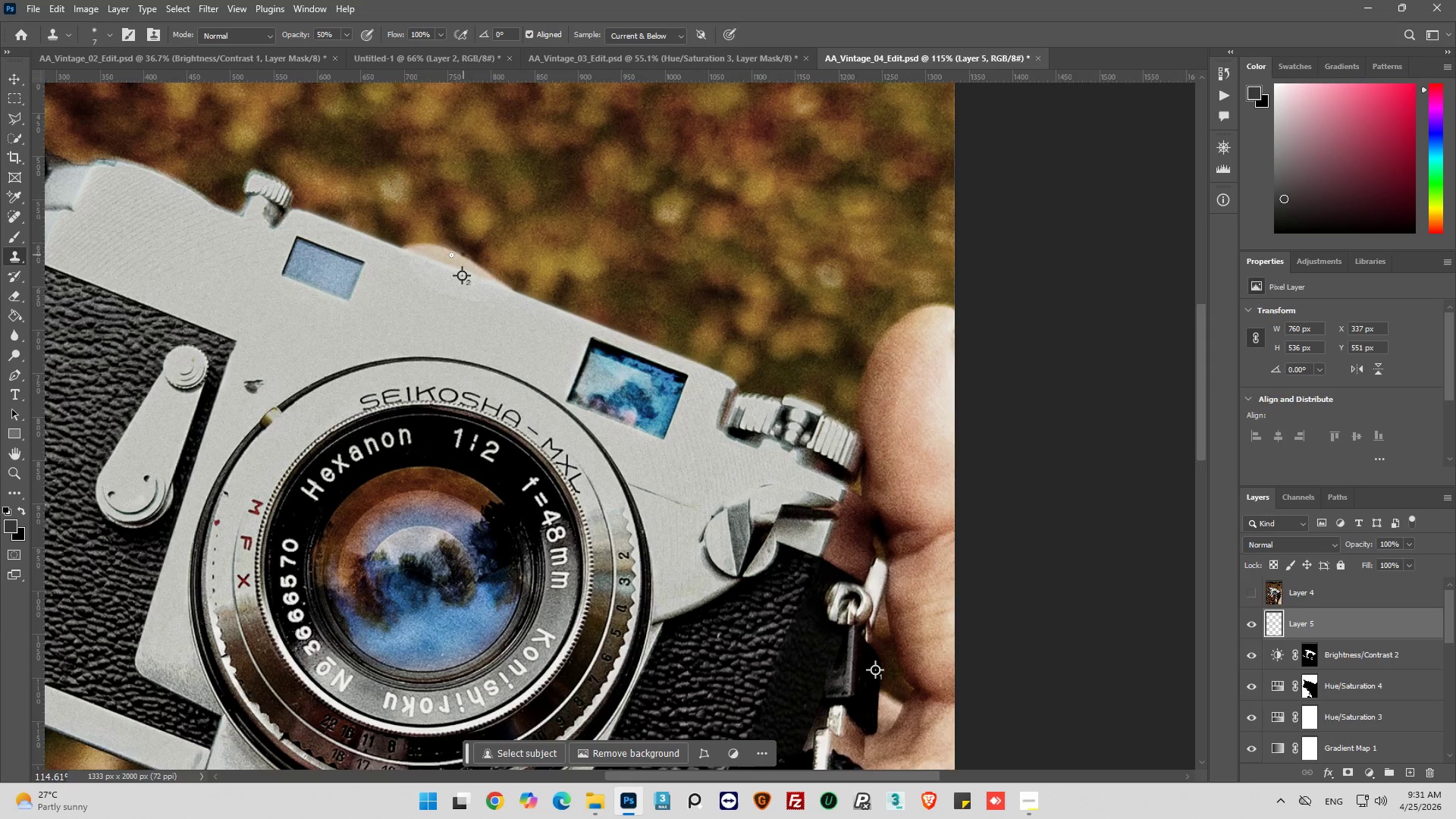 
hold_key(key=AltLeft, duration=0.53)
 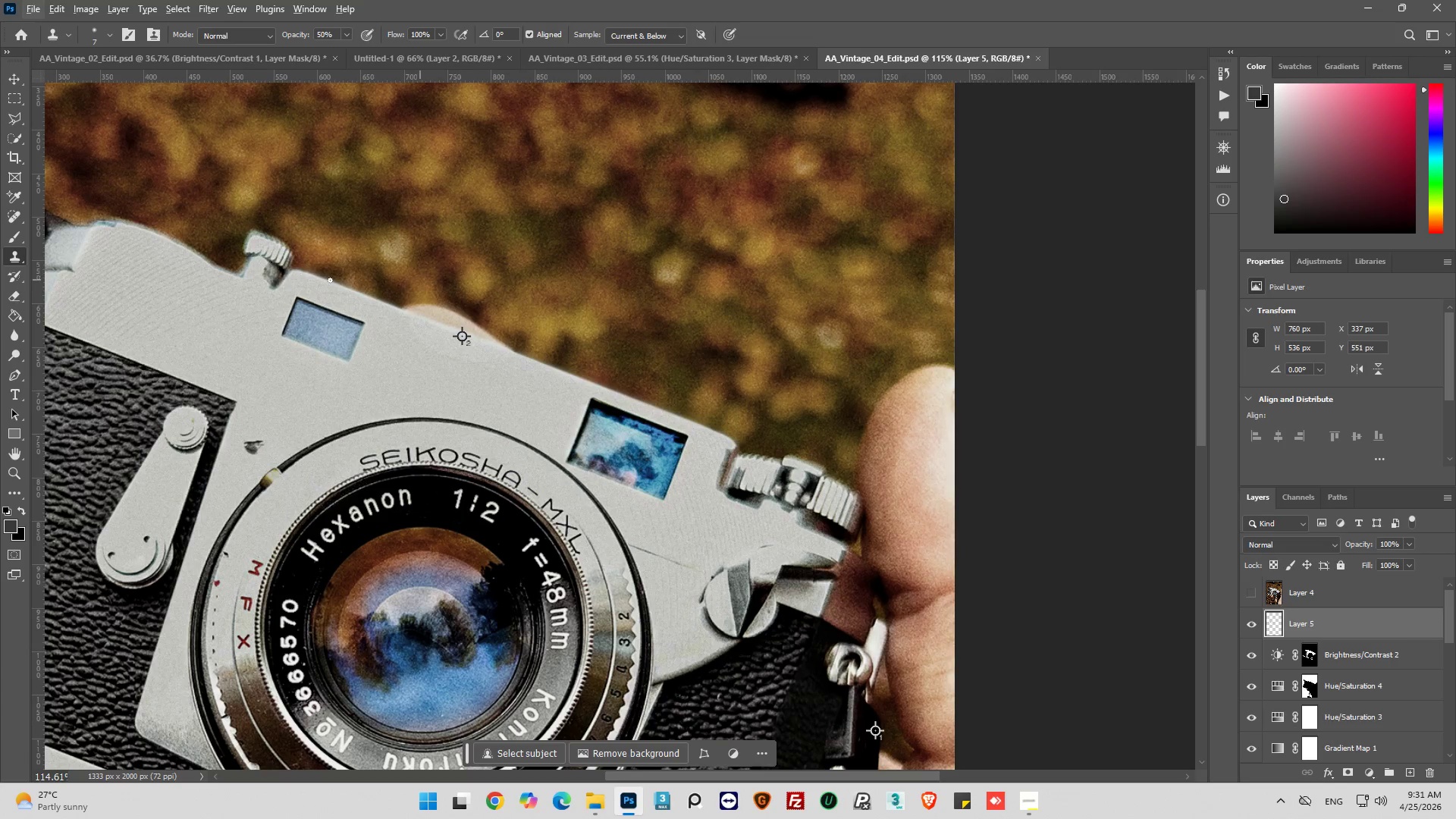 
scroll: coordinate [448, 255], scroll_direction: up, amount: 5.0
 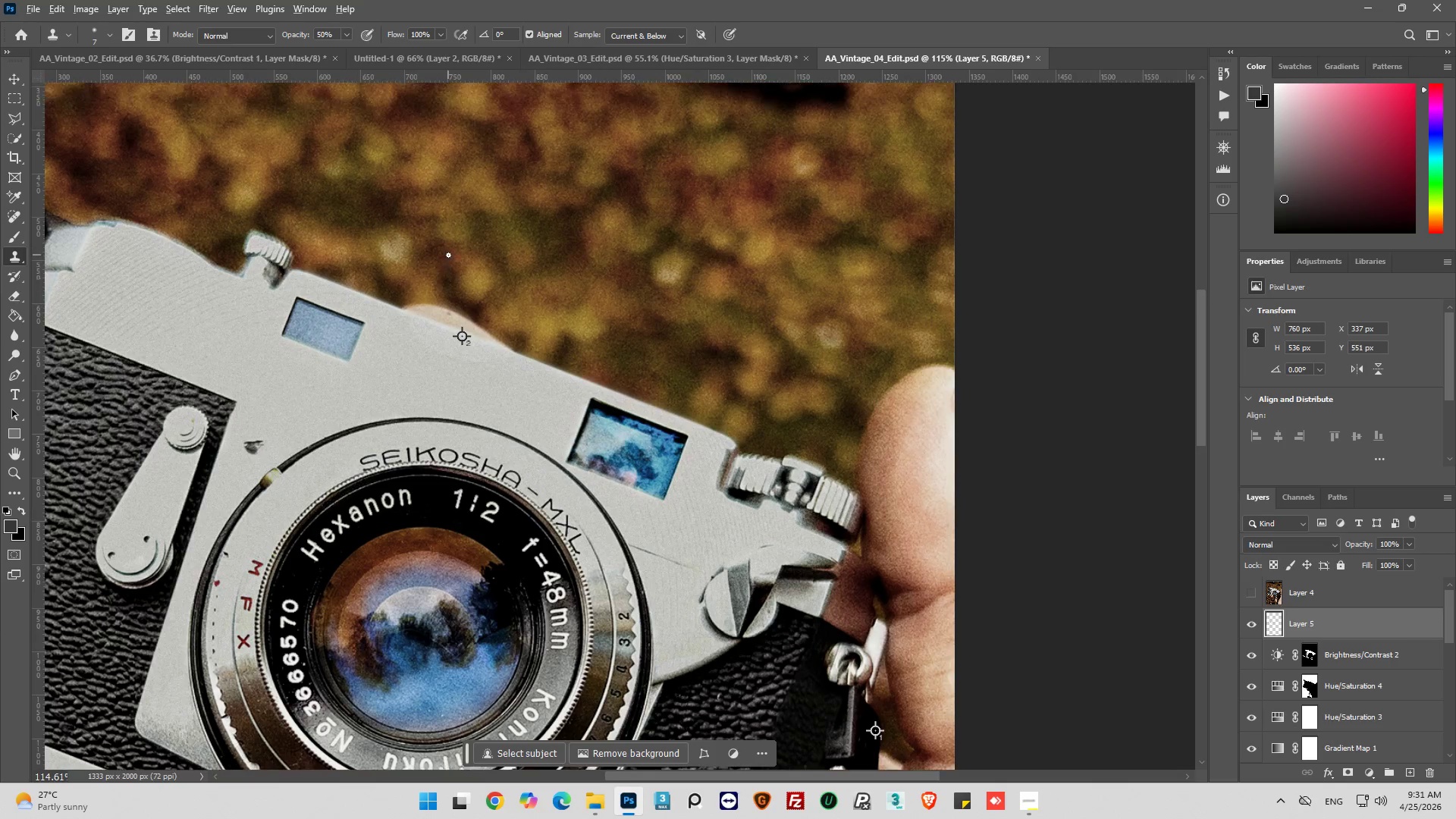 
hold_key(key=AltLeft, duration=1.72)
scroll: coordinate [428, 295], scroll_direction: up, amount: 10.0
 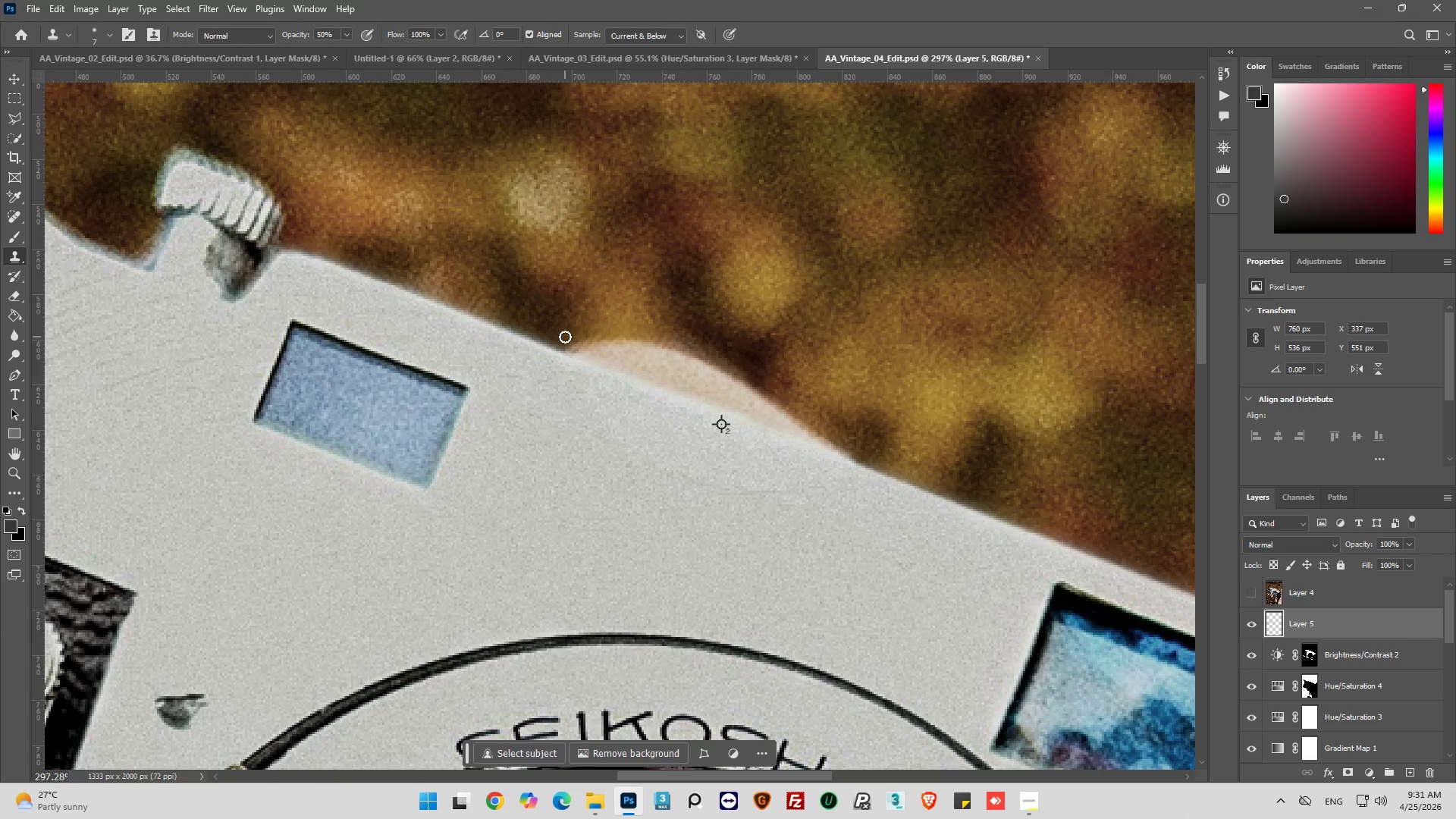 
hold_key(key=AltLeft, duration=0.61)
left_click([563, 333])
 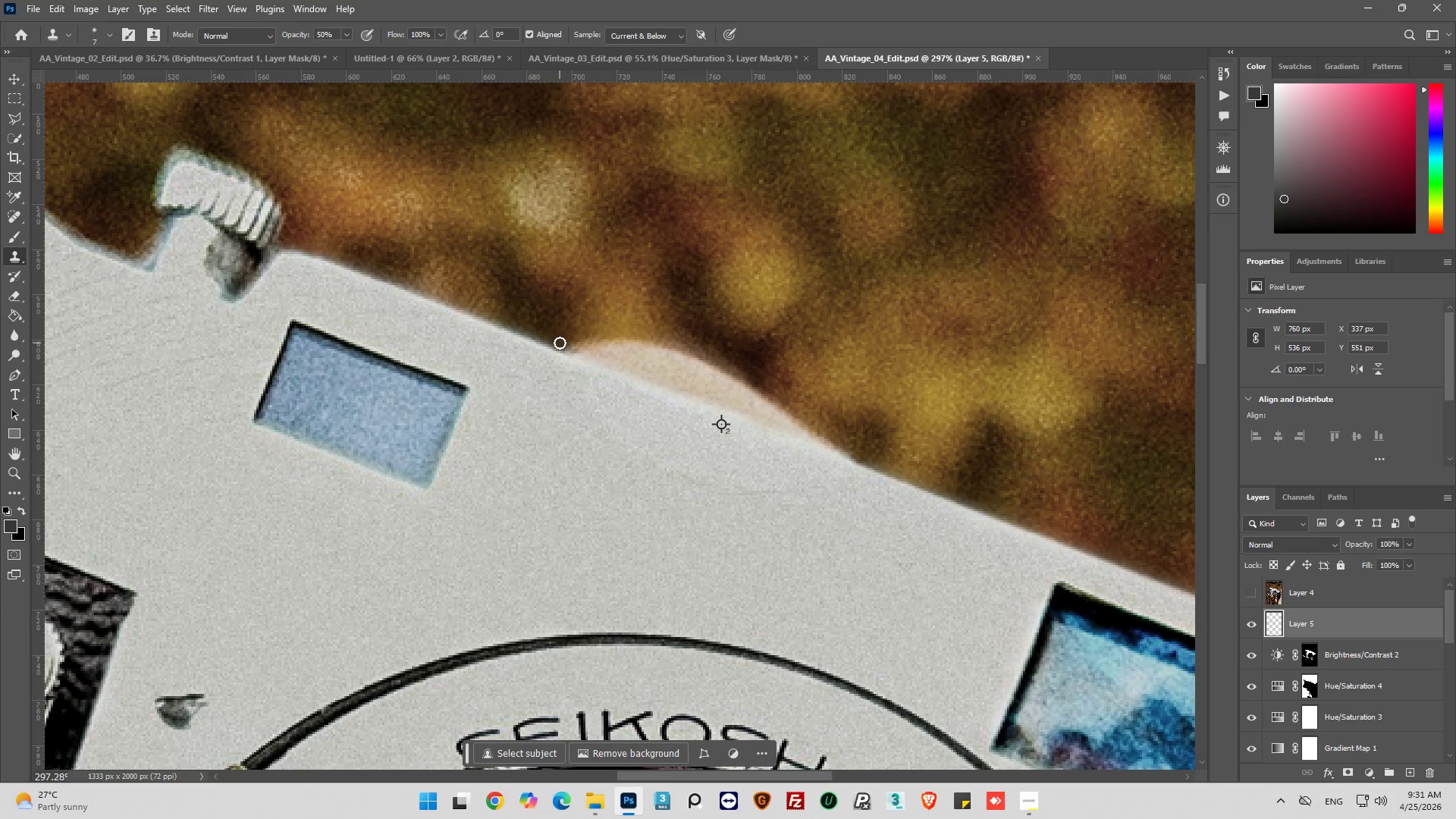 
left_click([558, 345])
 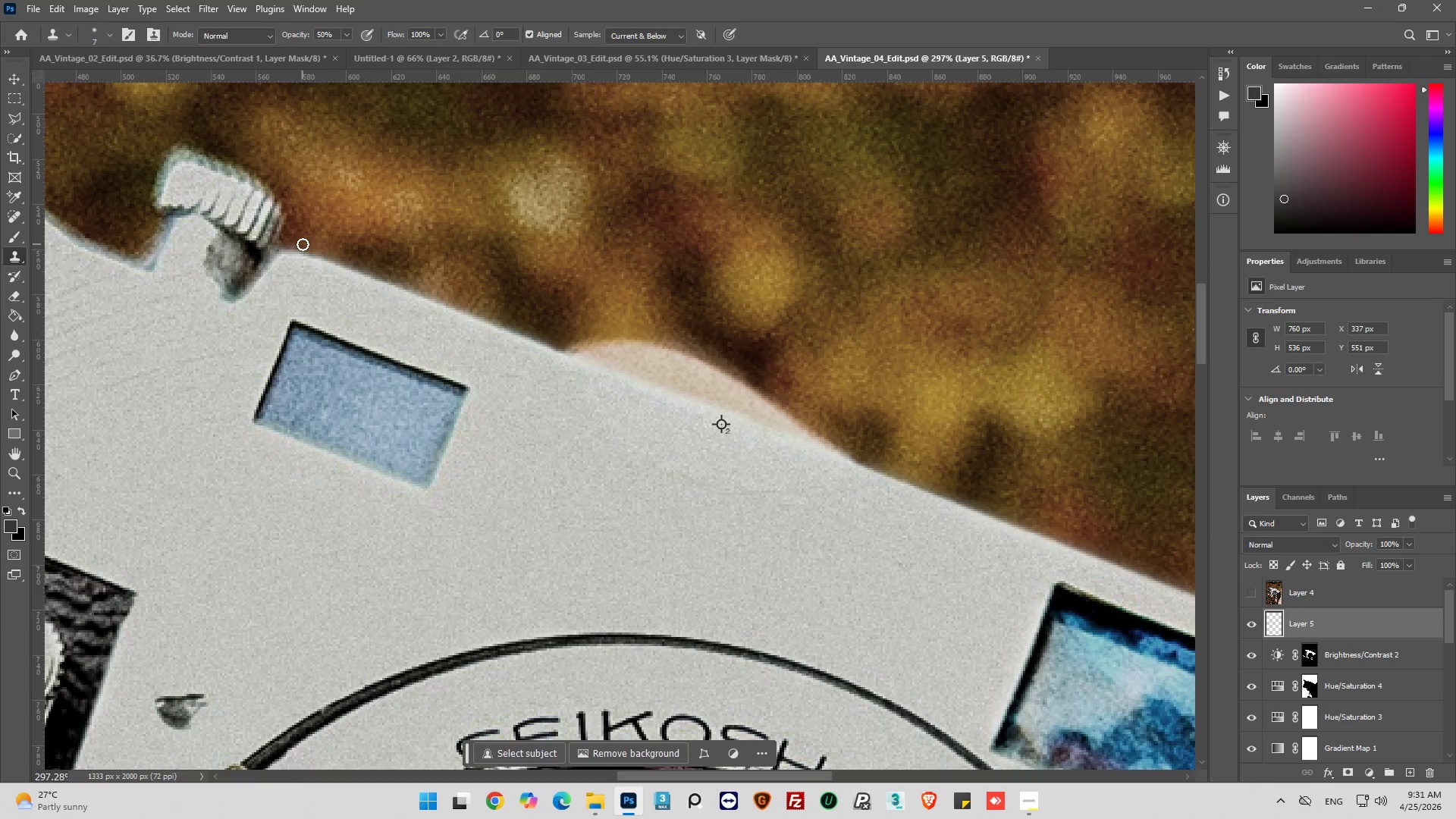 
hold_key(key=ShiftLeft, duration=0.67)
left_click([300, 244])
 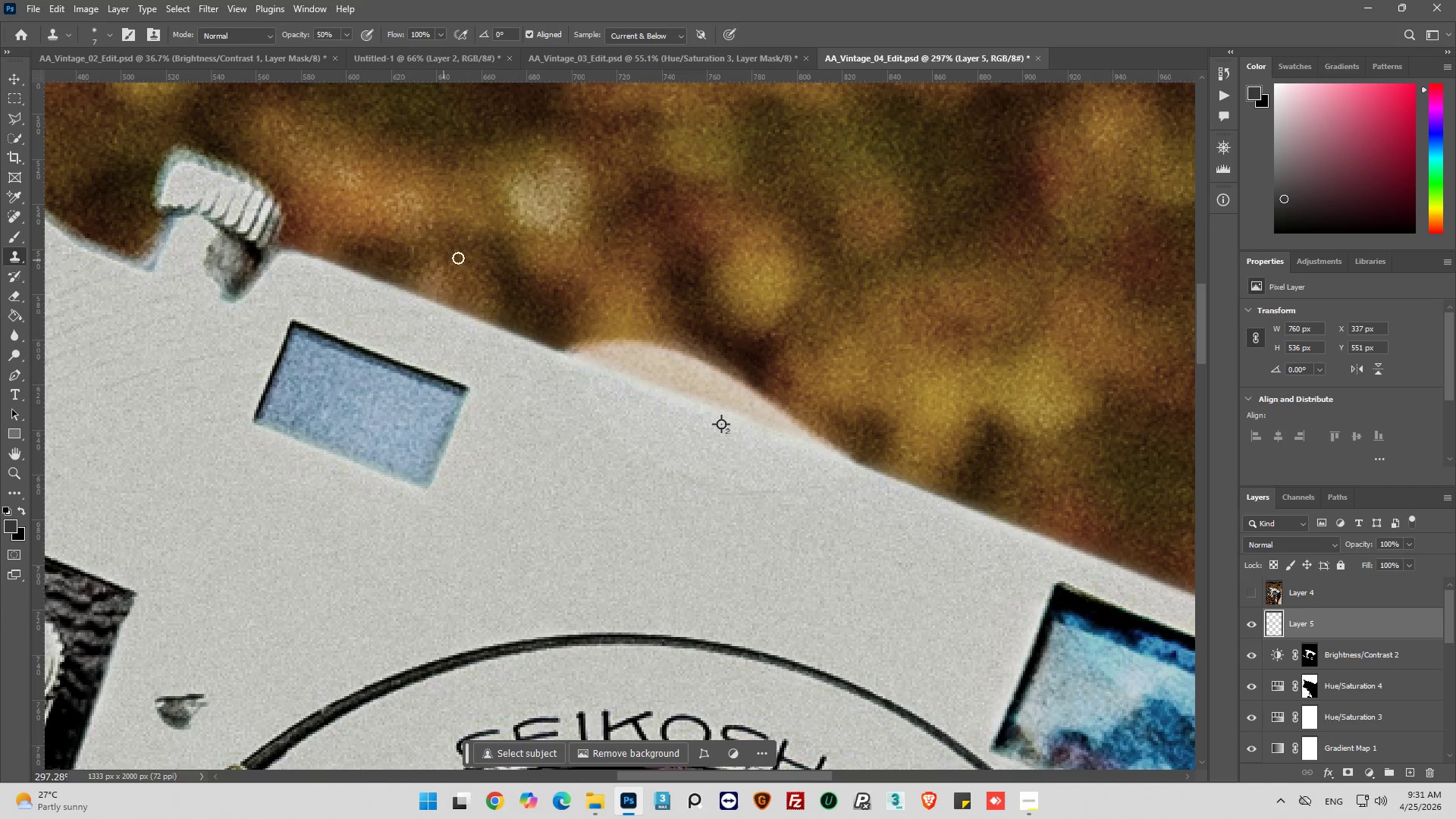 
hold_key(key=AltLeft, duration=0.53)
scroll: coordinate [520, 265], scroll_direction: down, amount: 5.0
 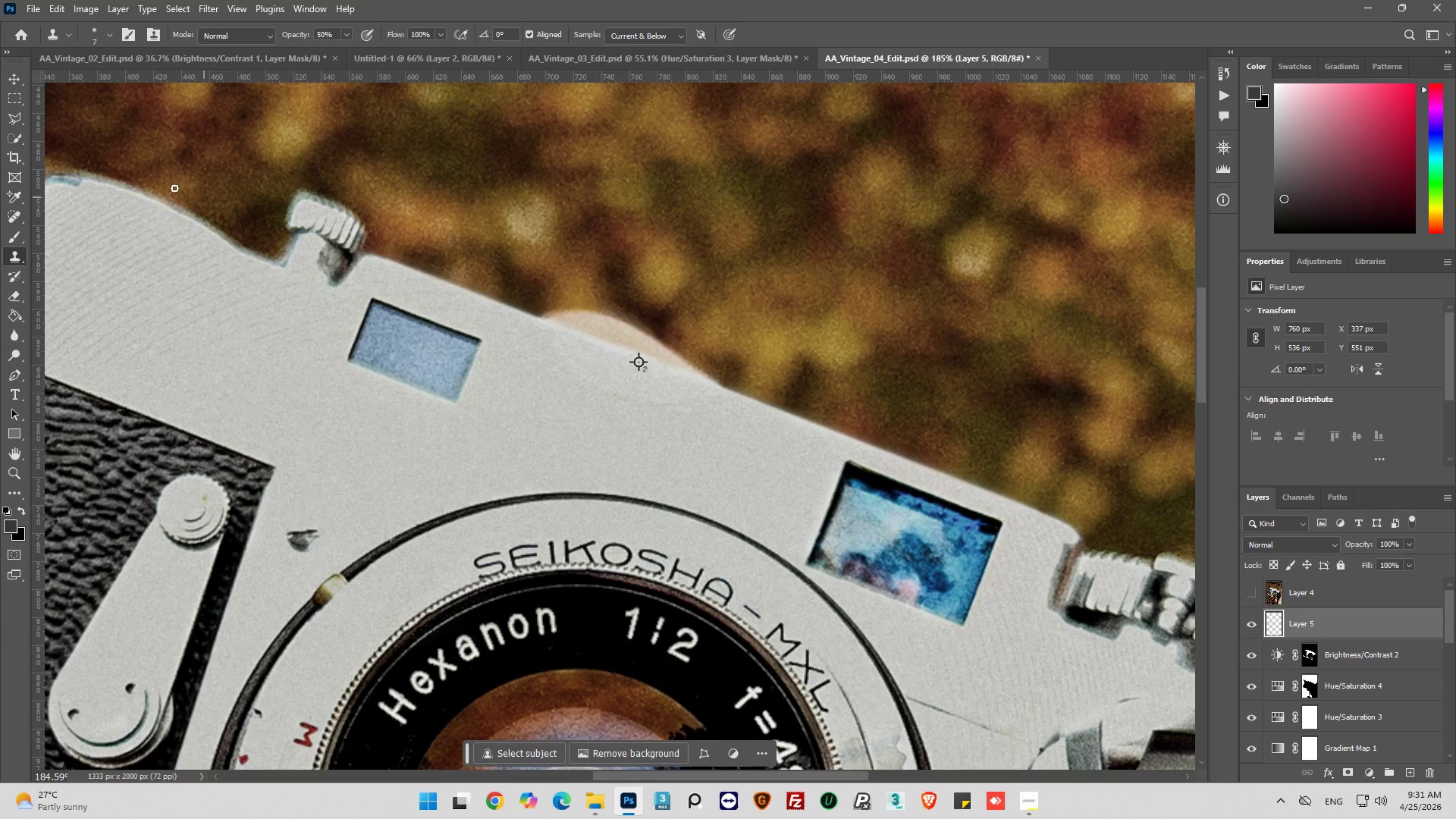 
hold_key(key=AltLeft, duration=0.59)
 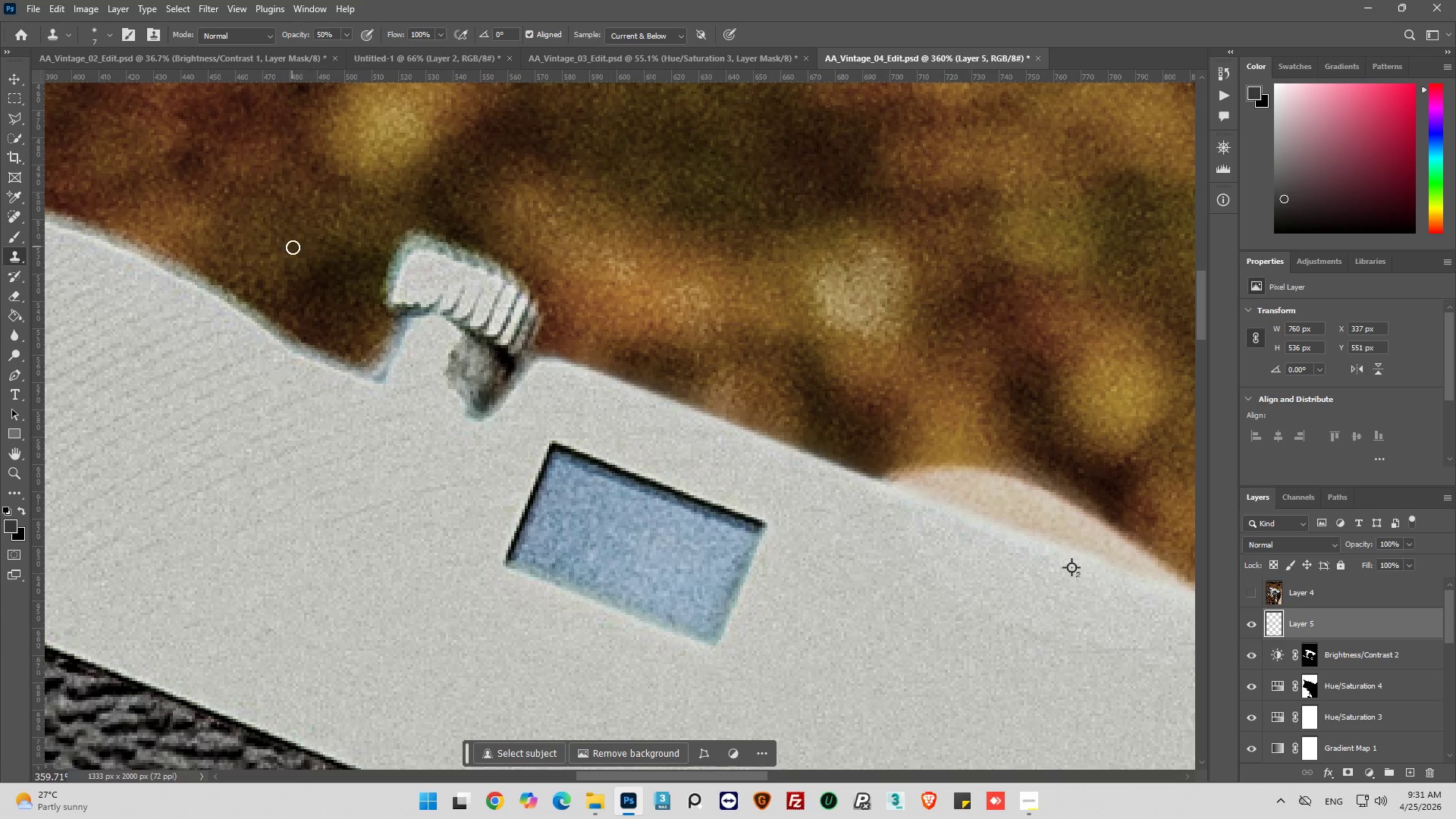 
key(Alt+AltLeft)
 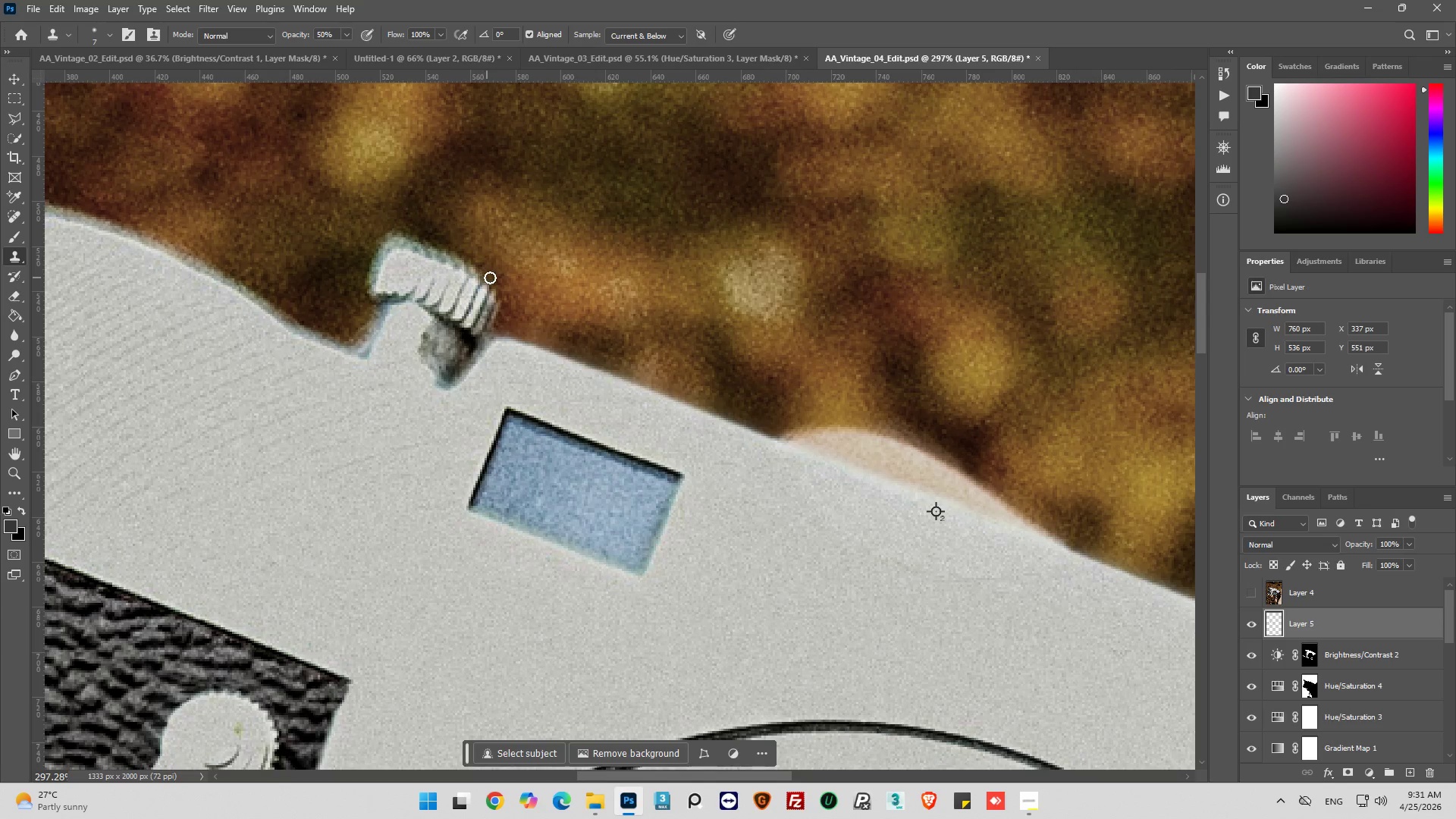 
scroll: coordinate [293, 247], scroll_direction: up, amount: 7.0
 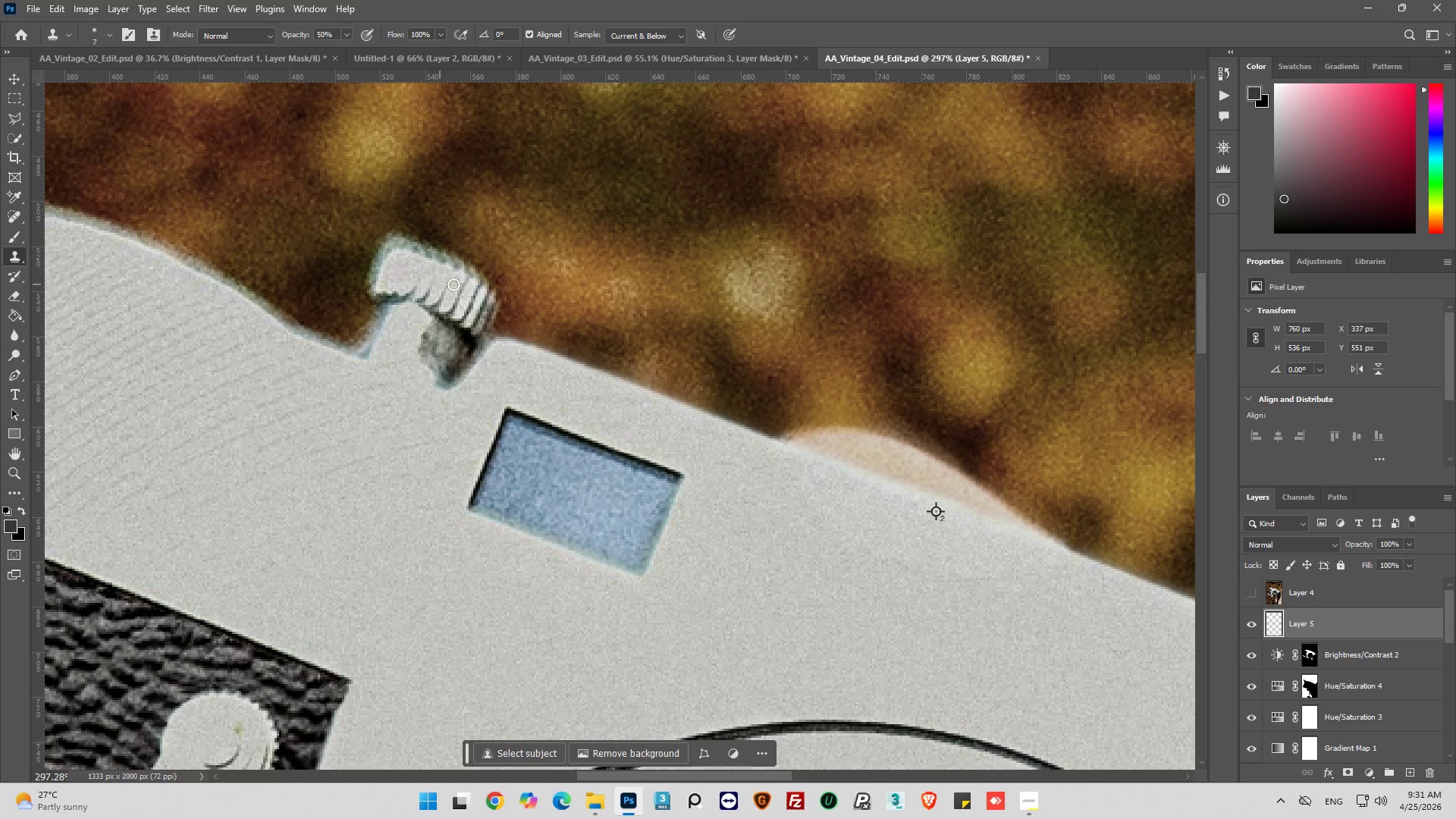 
hold_key(key=AltLeft, duration=0.88)
left_click([508, 293])
 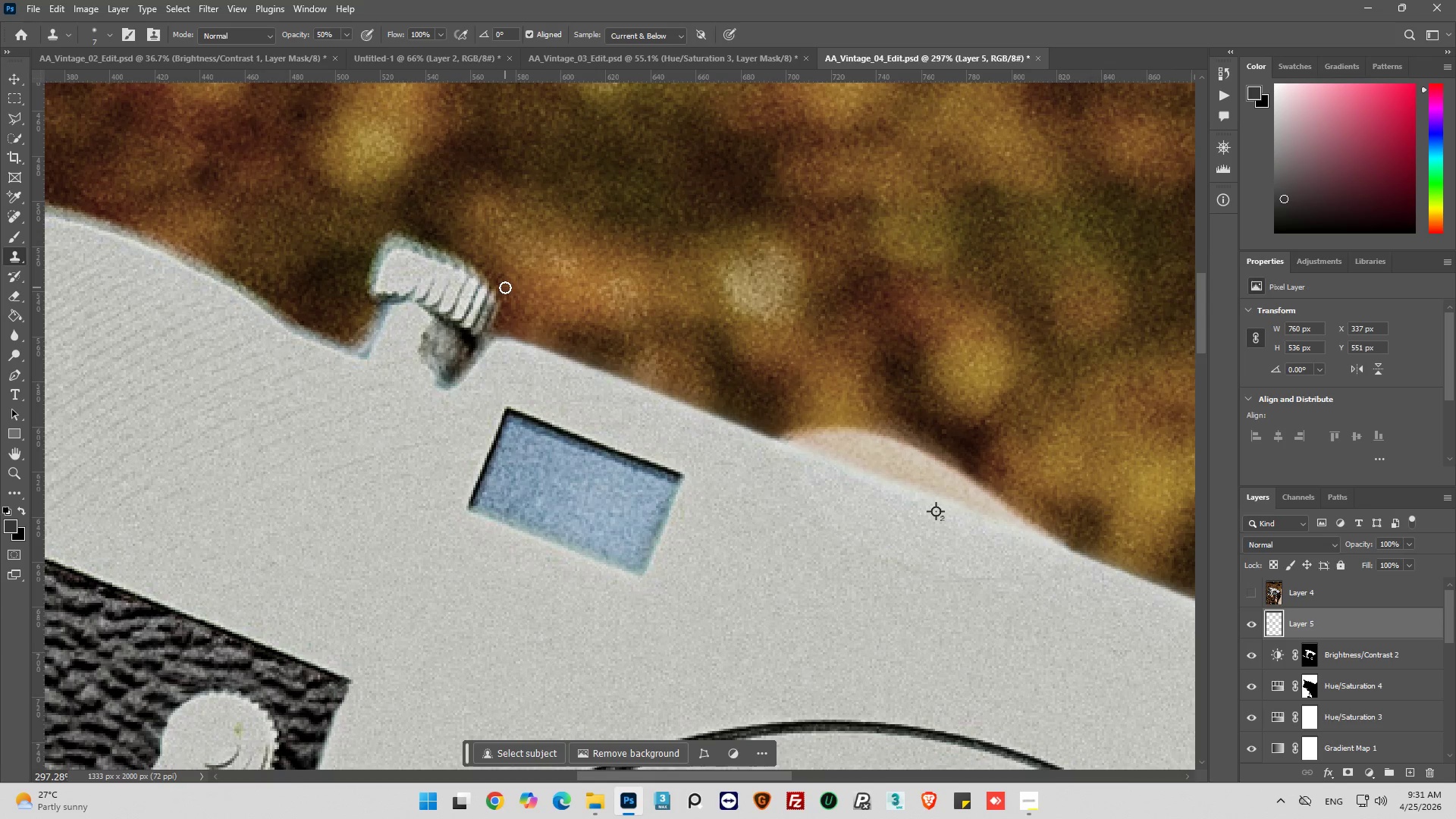 
left_click_drag(start_coordinate=[505, 287], to_coordinate=[493, 271])
 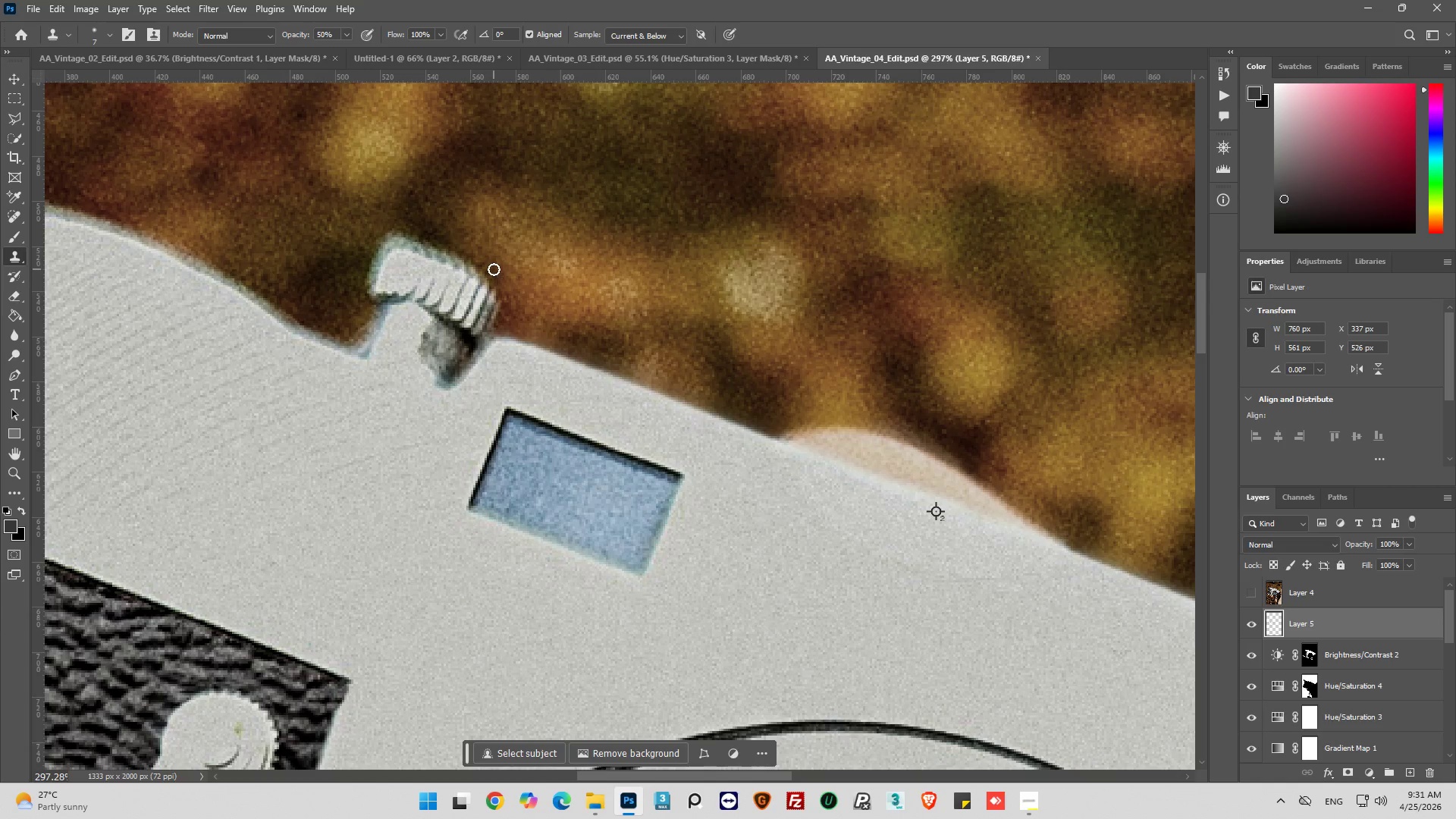 
hold_key(key=AltLeft, duration=0.88)
 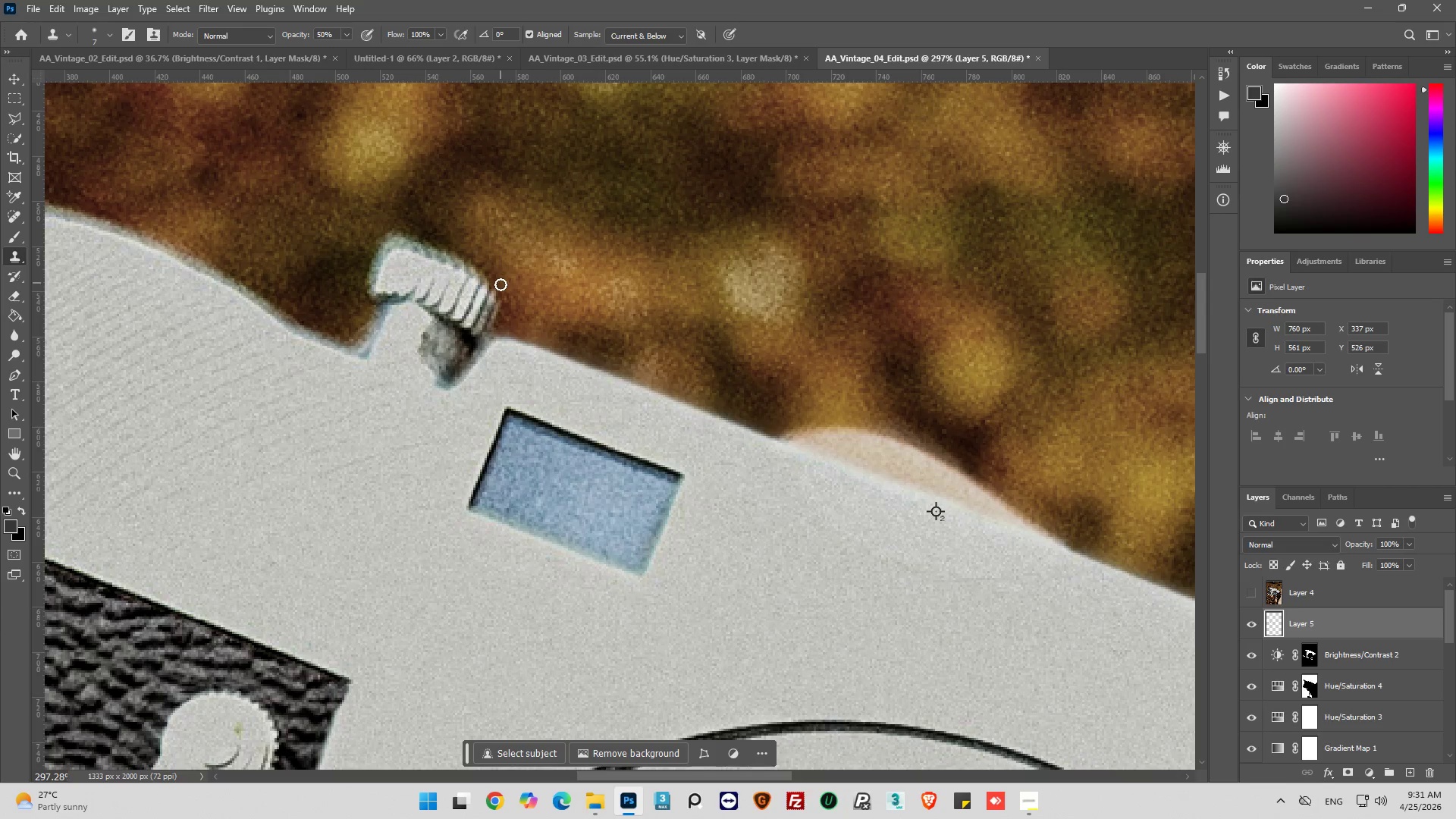 
left_click_drag(start_coordinate=[500, 284], to_coordinate=[447, 250])
 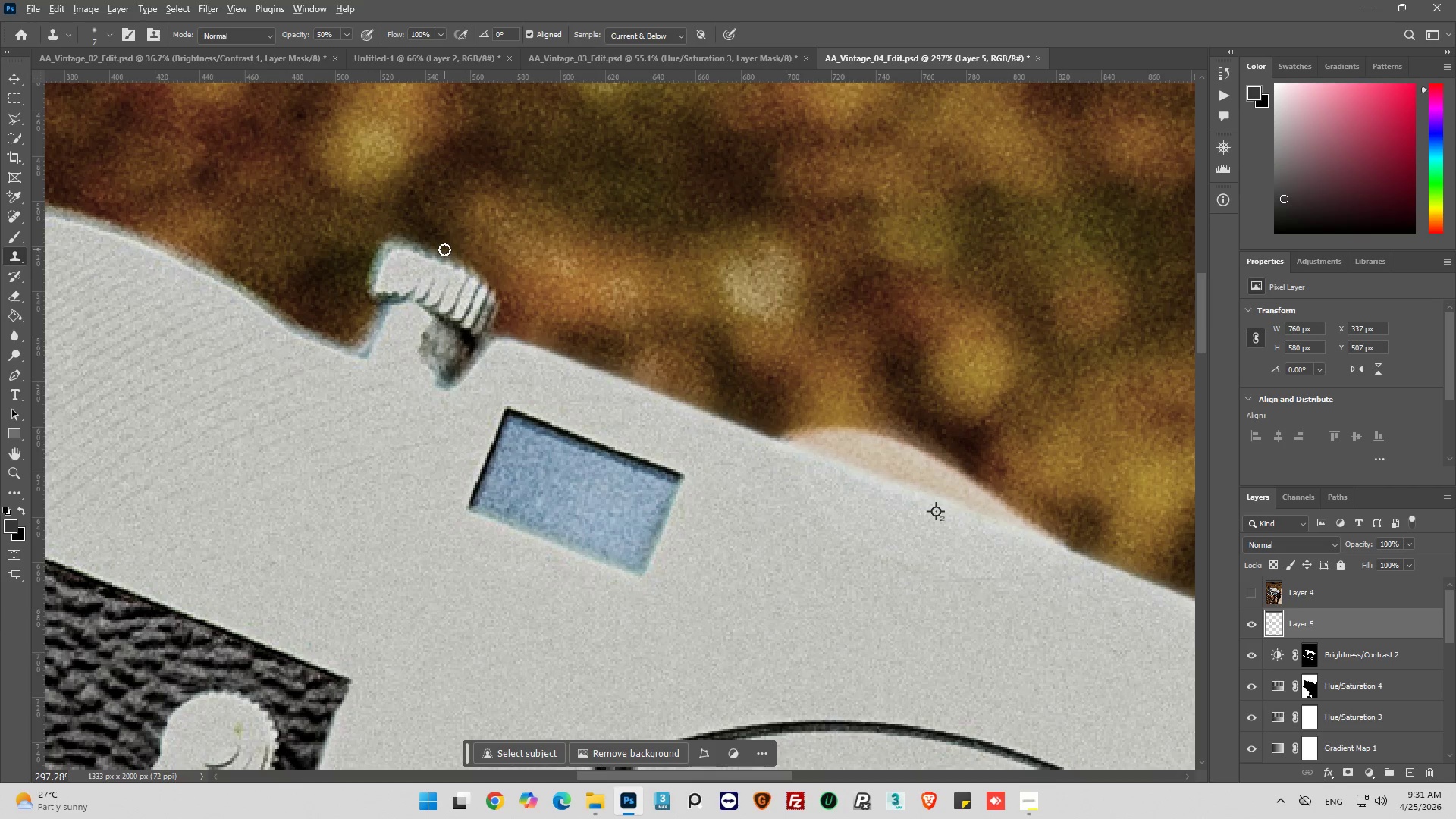 
hold_key(key=AltLeft, duration=1.0)
scroll: coordinate [448, 251], scroll_direction: down, amount: 10.0
 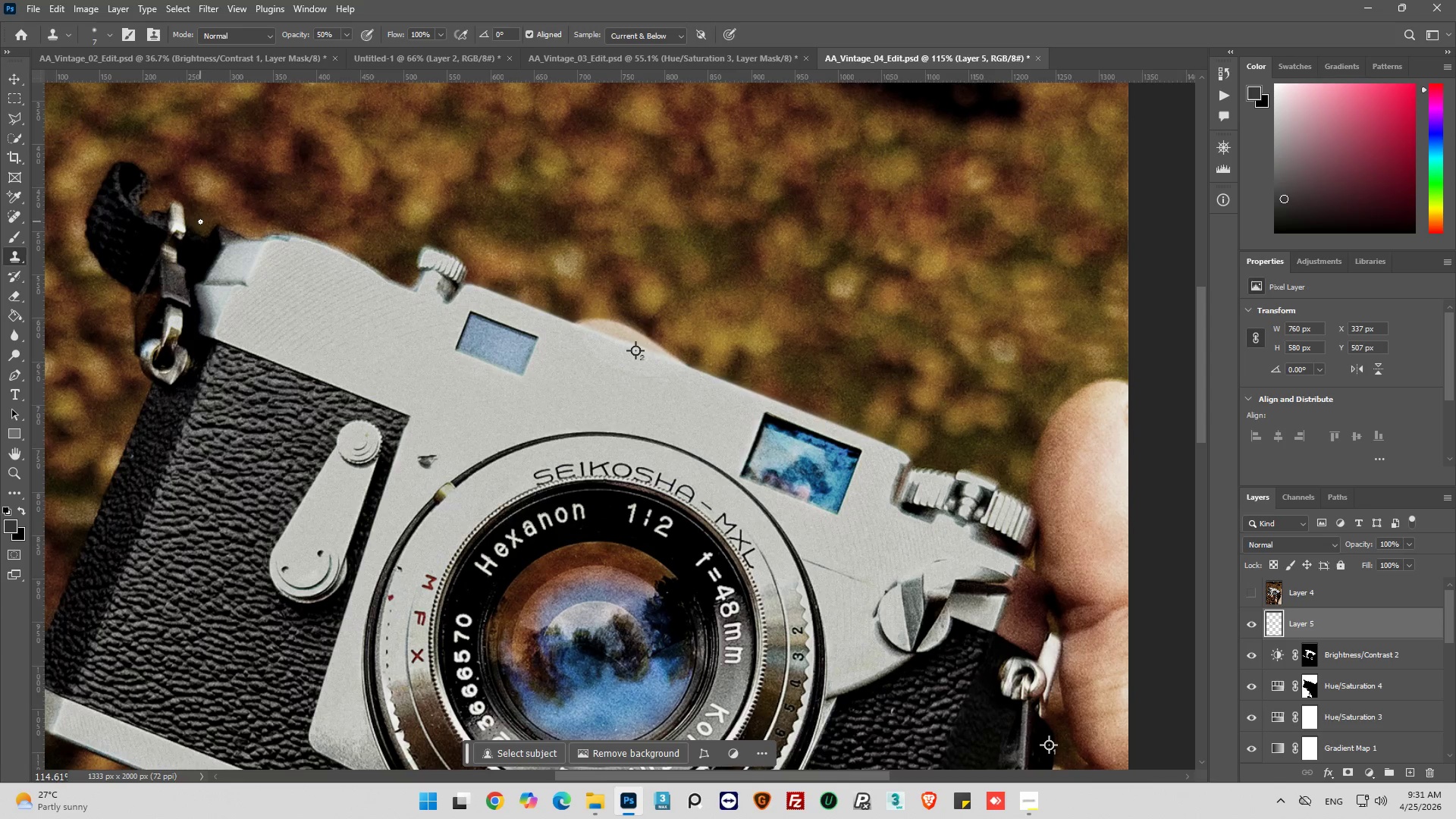 
scroll: coordinate [234, 243], scroll_direction: up, amount: 6.0
 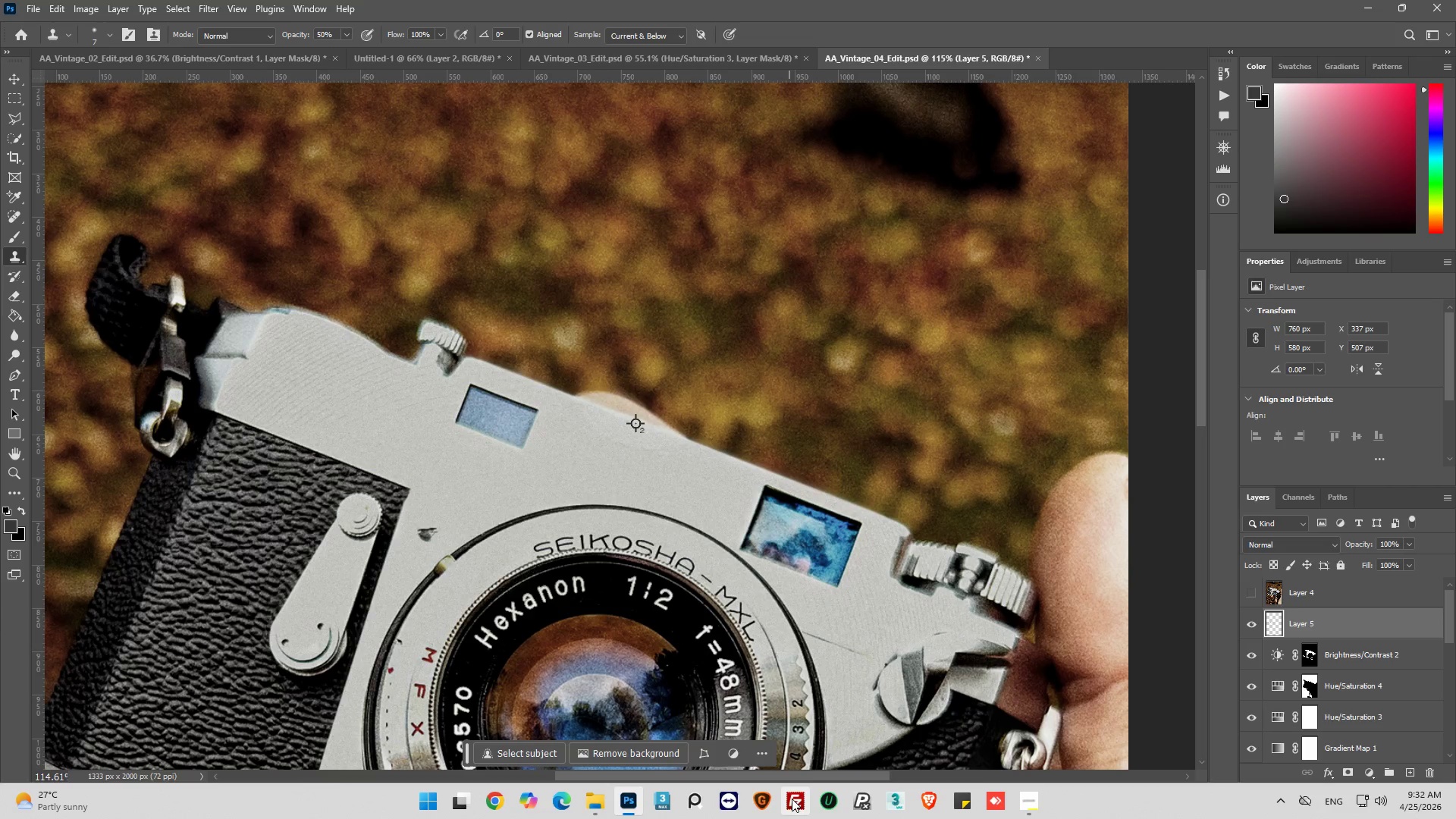 
left_click_drag(start_coordinate=[784, 775], to_coordinate=[725, 767])
 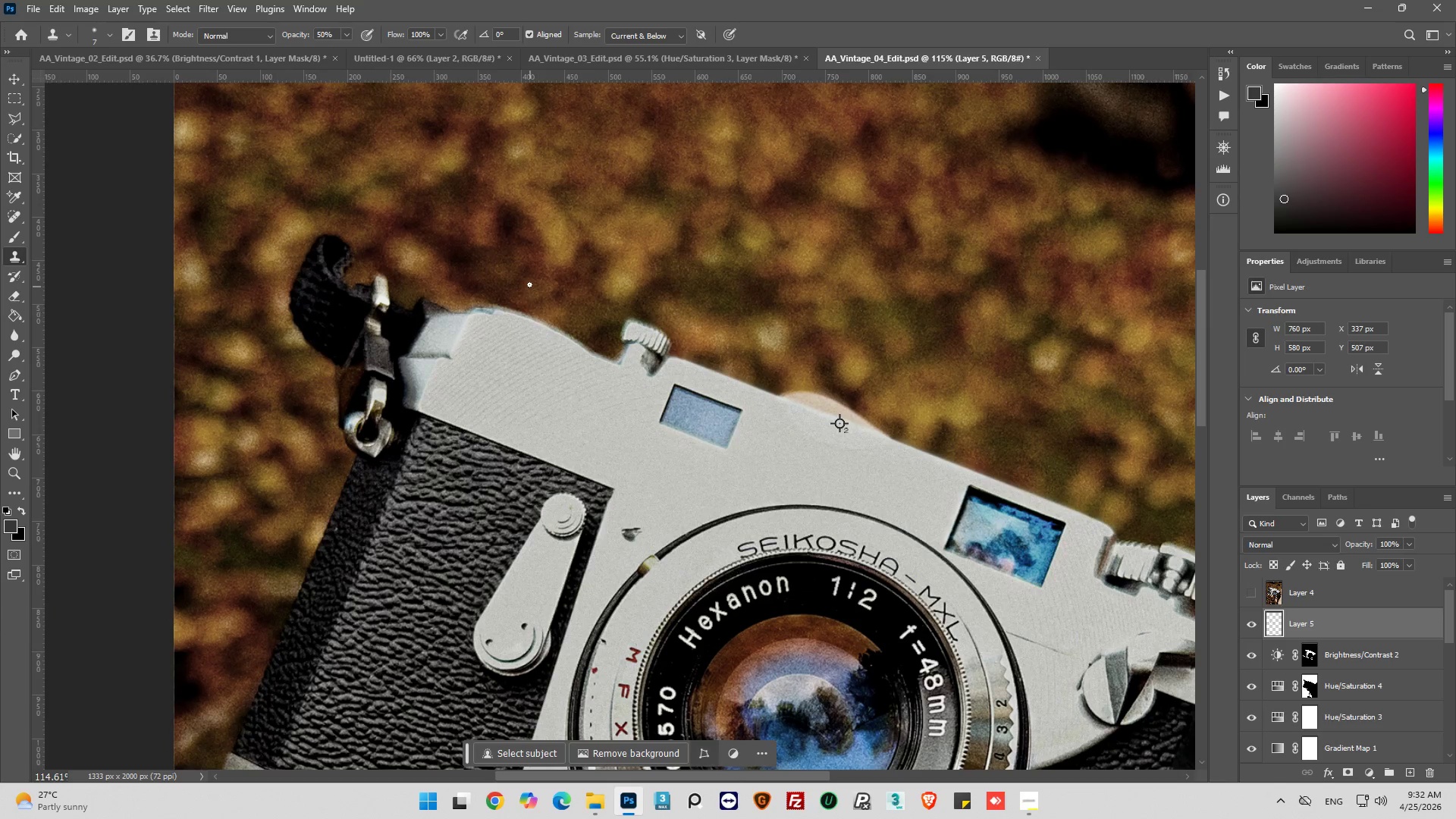 
hold_key(key=AltLeft, duration=0.95)
scroll: coordinate [657, 340], scroll_direction: up, amount: 11.0
 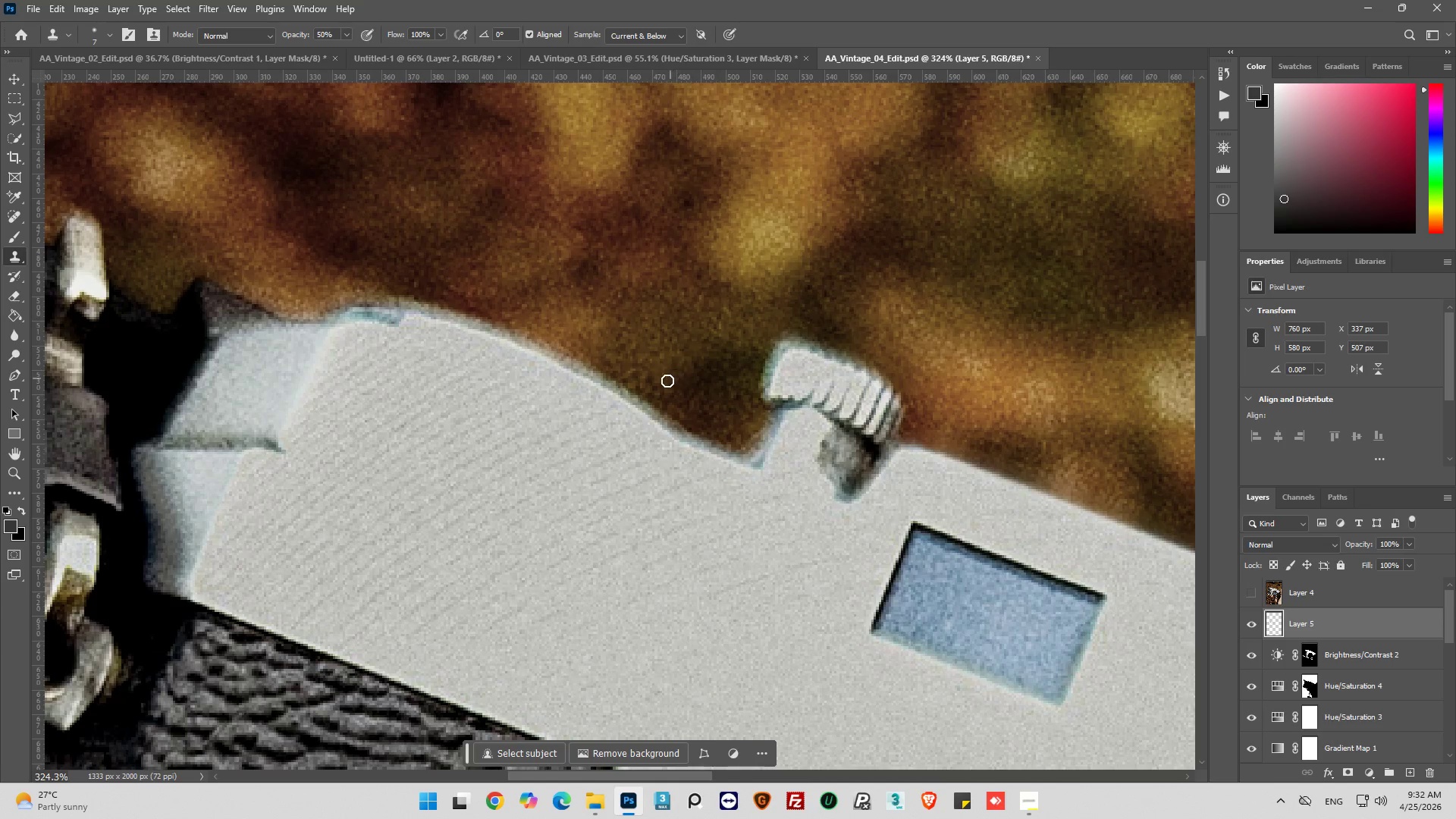 
hold_key(key=AltLeft, duration=1.06)
left_click([658, 392])
 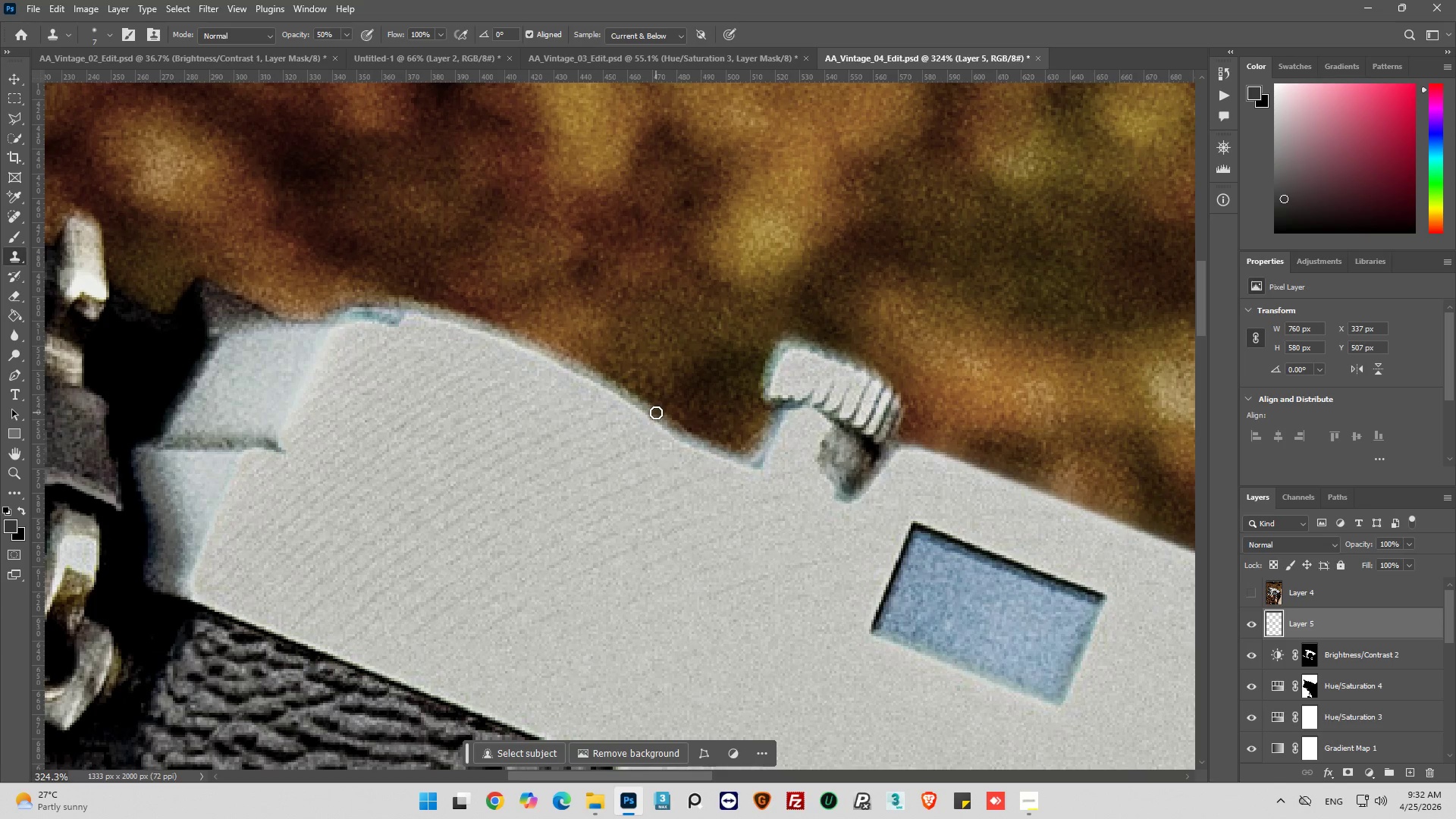 
left_click([656, 413])
 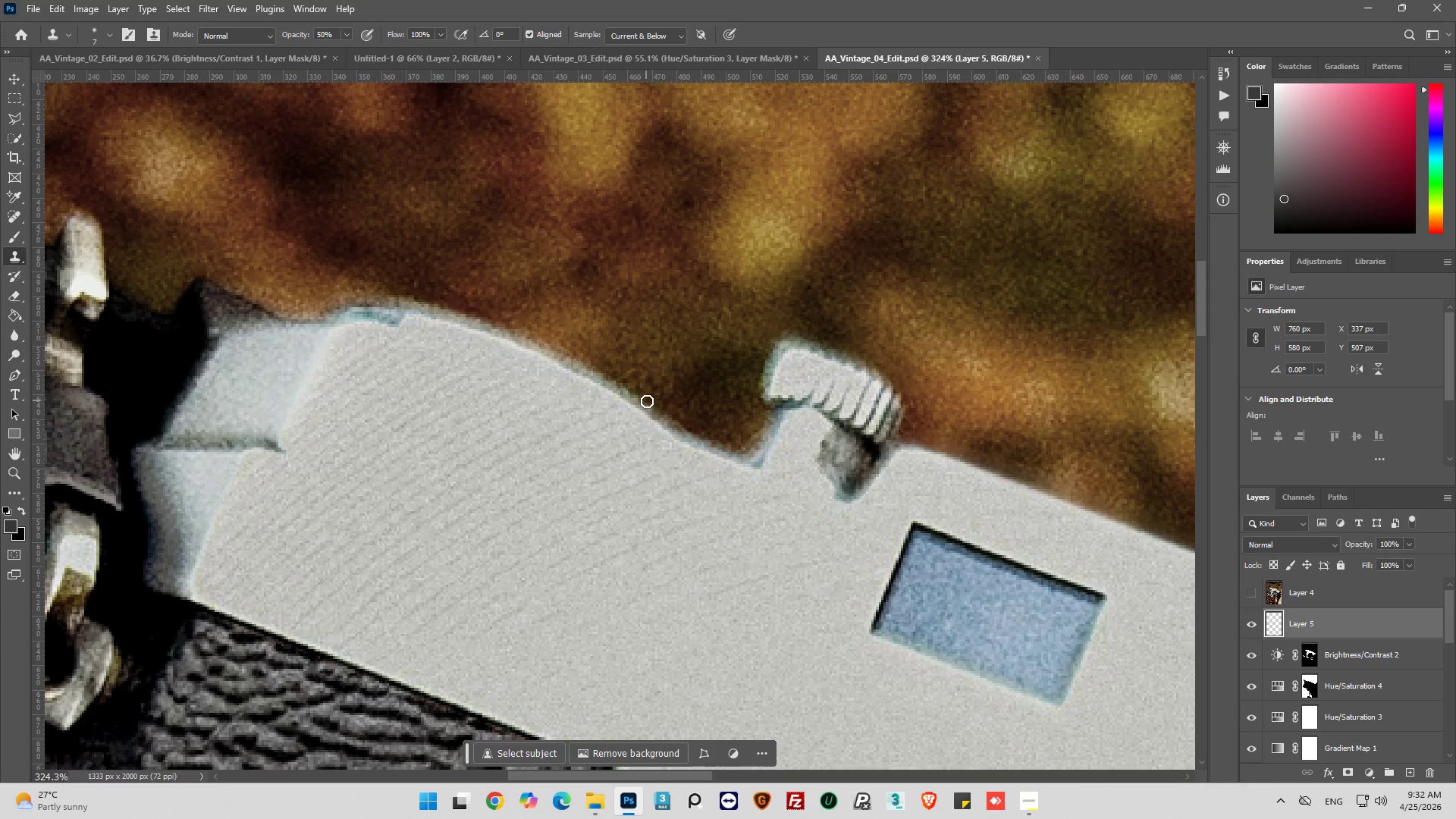 
left_click_drag(start_coordinate=[651, 406], to_coordinate=[662, 410])
 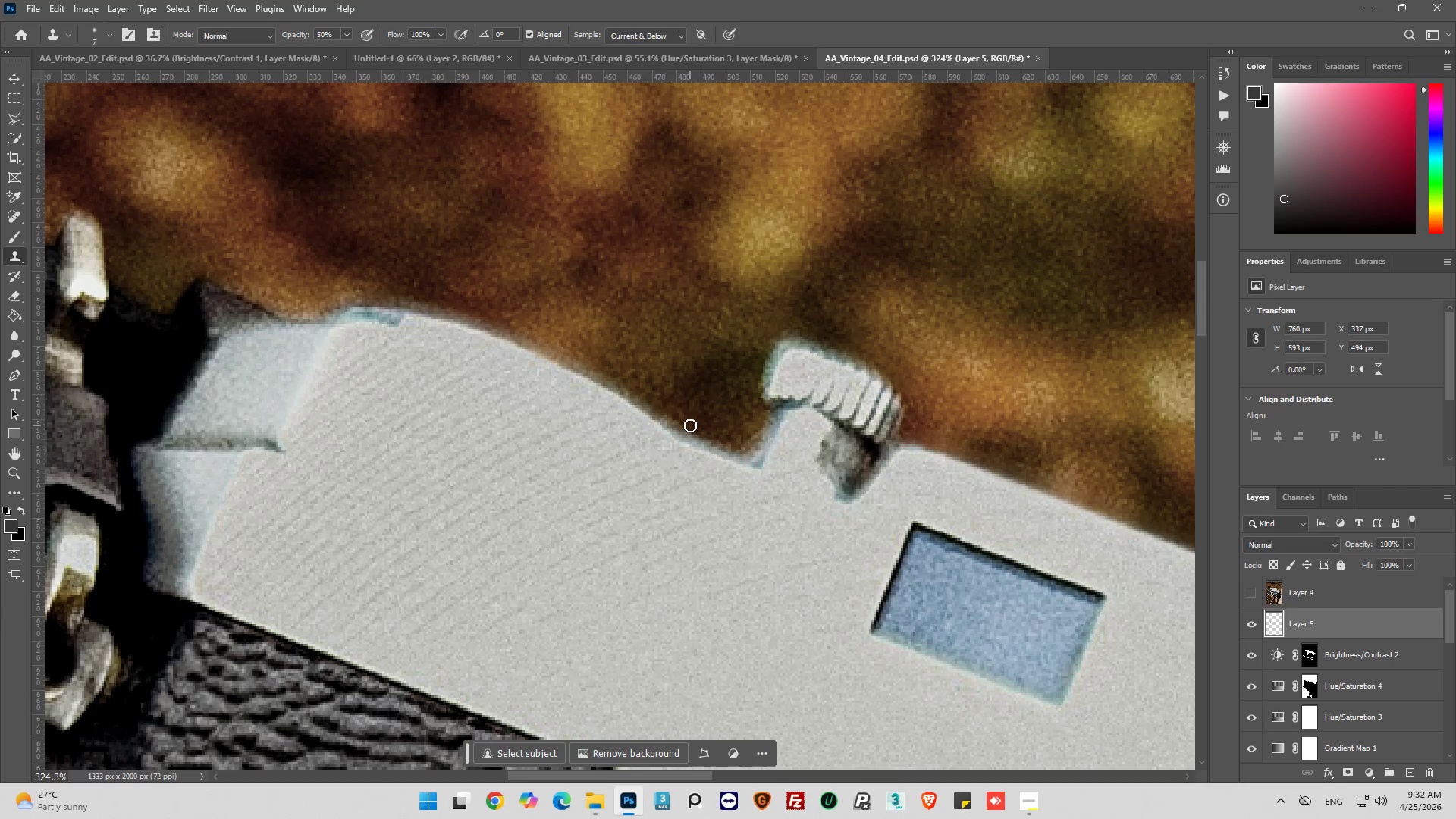 
left_click_drag(start_coordinate=[690, 425], to_coordinate=[661, 409])
 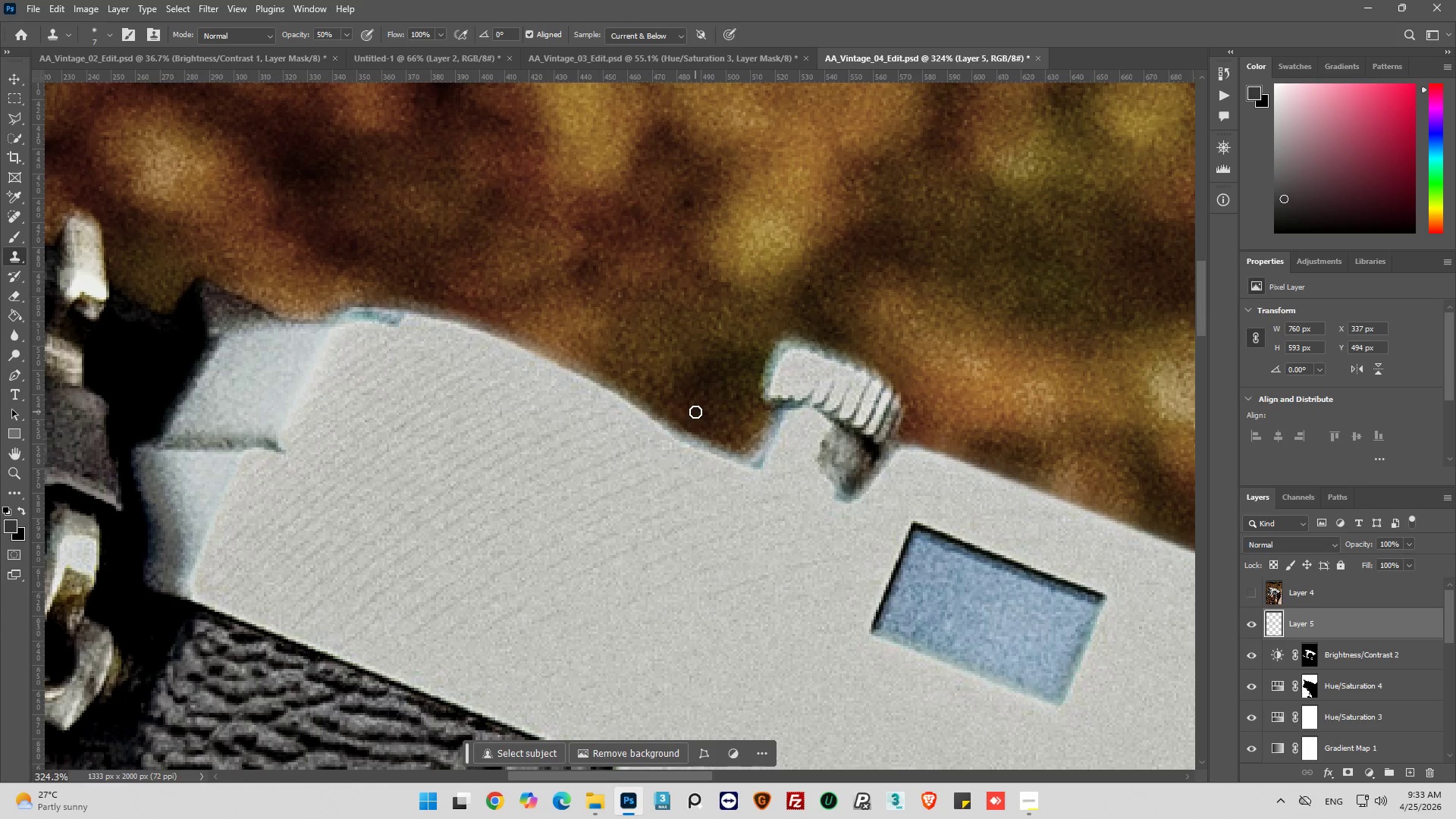 
wait(51.66)
 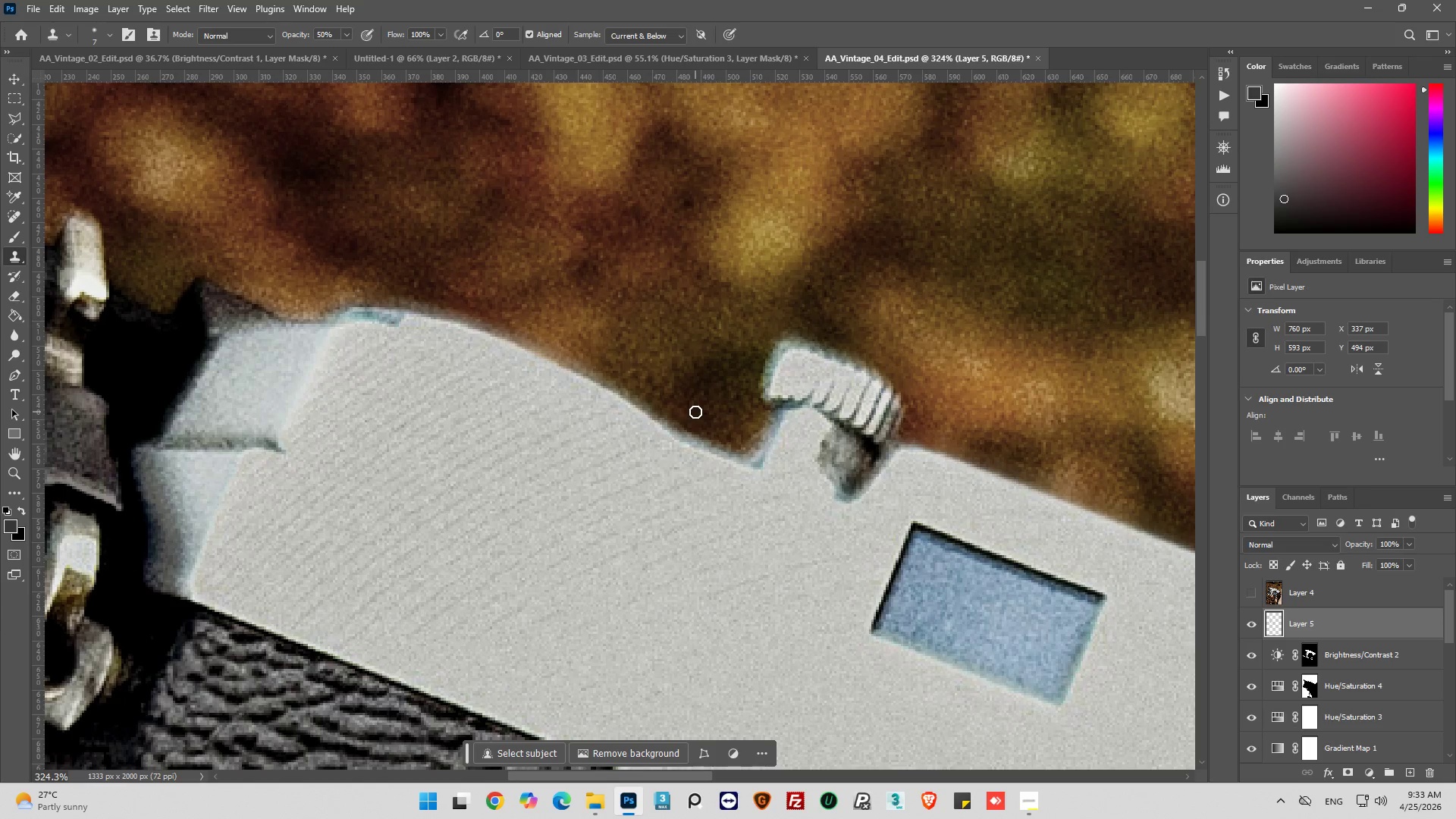 
left_click_drag(start_coordinate=[670, 419], to_coordinate=[337, 297])
 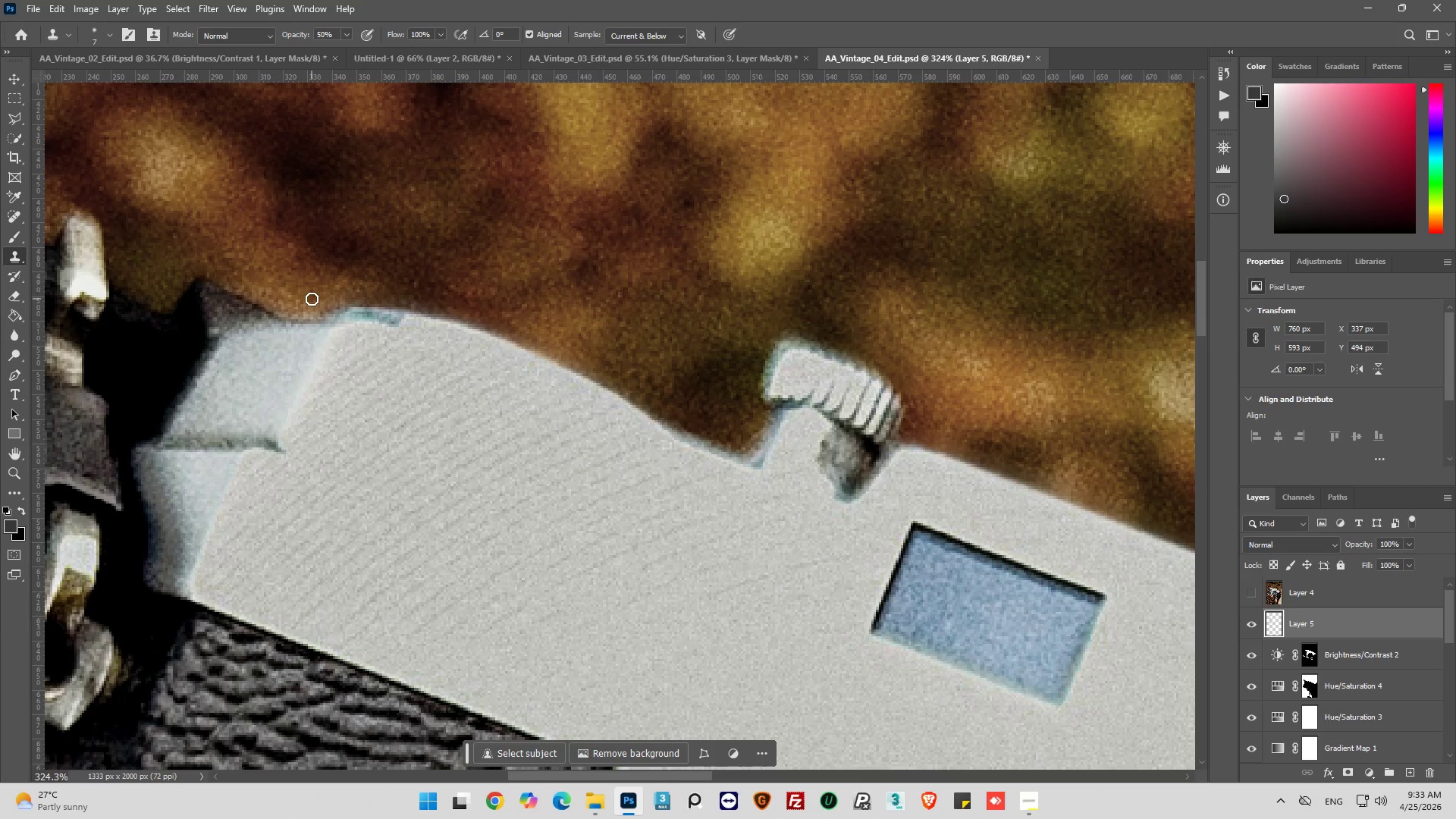 
left_click_drag(start_coordinate=[314, 305], to_coordinate=[306, 312])
 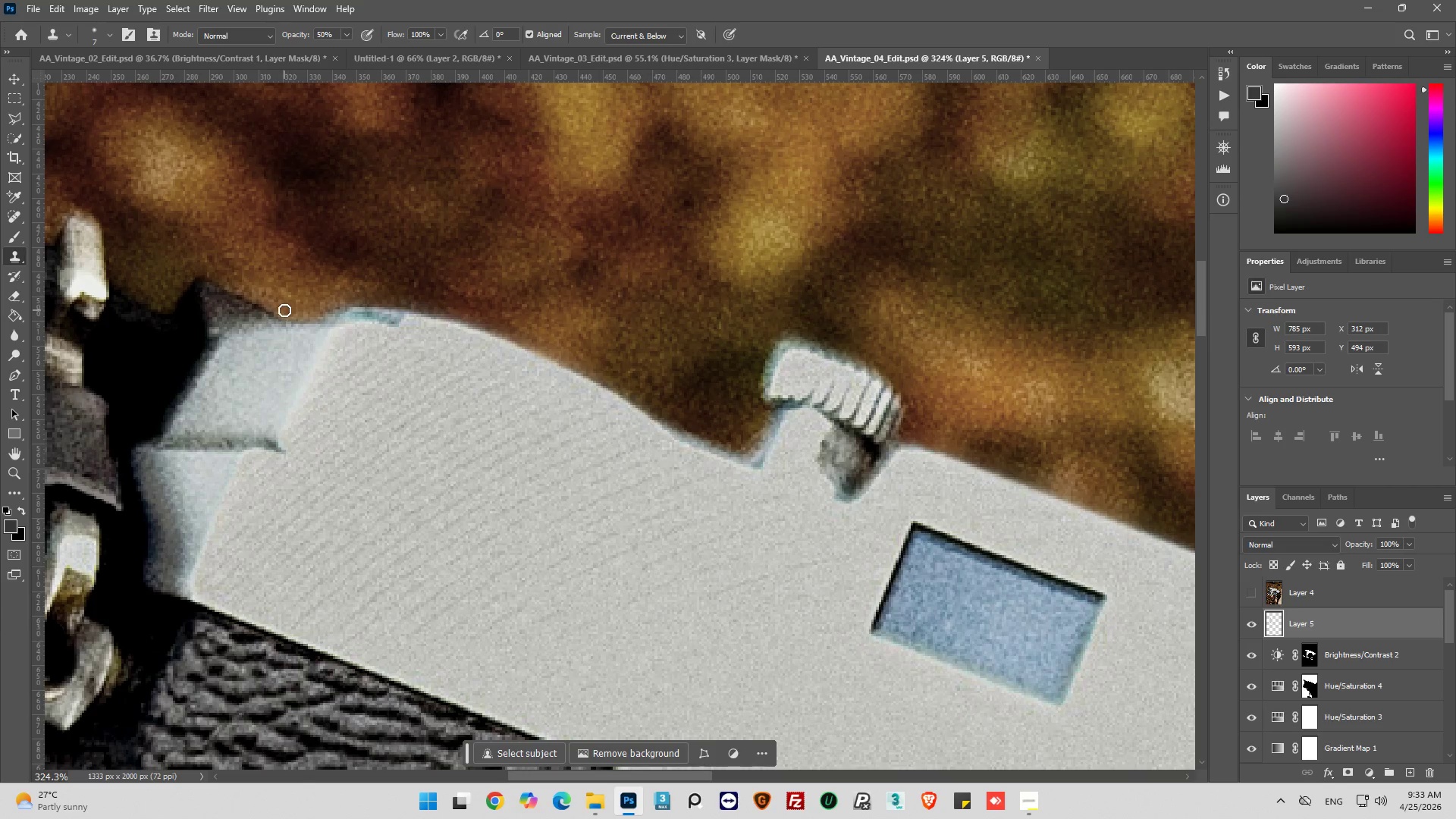 
left_click_drag(start_coordinate=[284, 310], to_coordinate=[309, 312])
 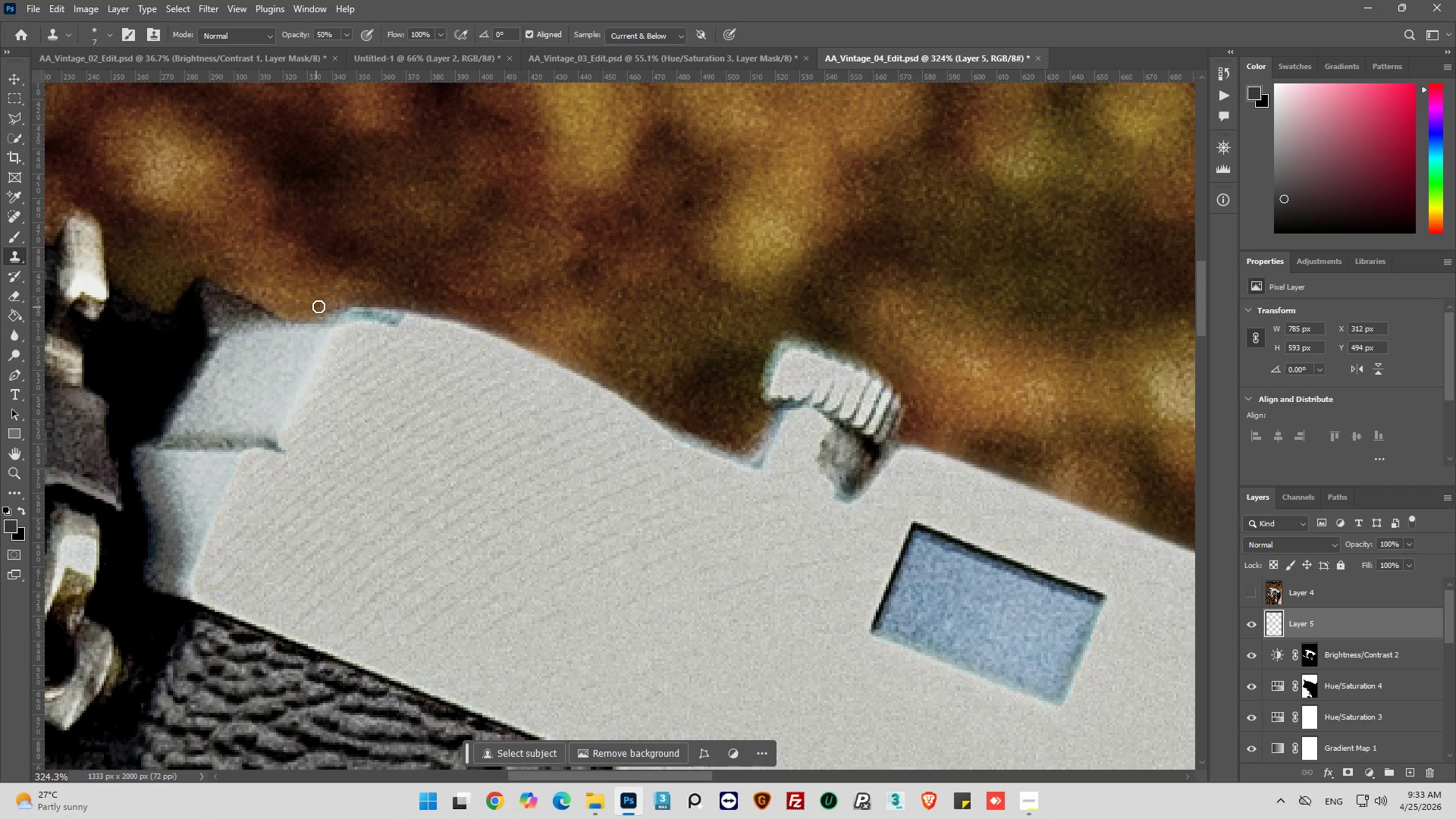 
hold_key(key=AltLeft, duration=0.41)
scroll: coordinate [345, 306], scroll_direction: down, amount: 6.0
 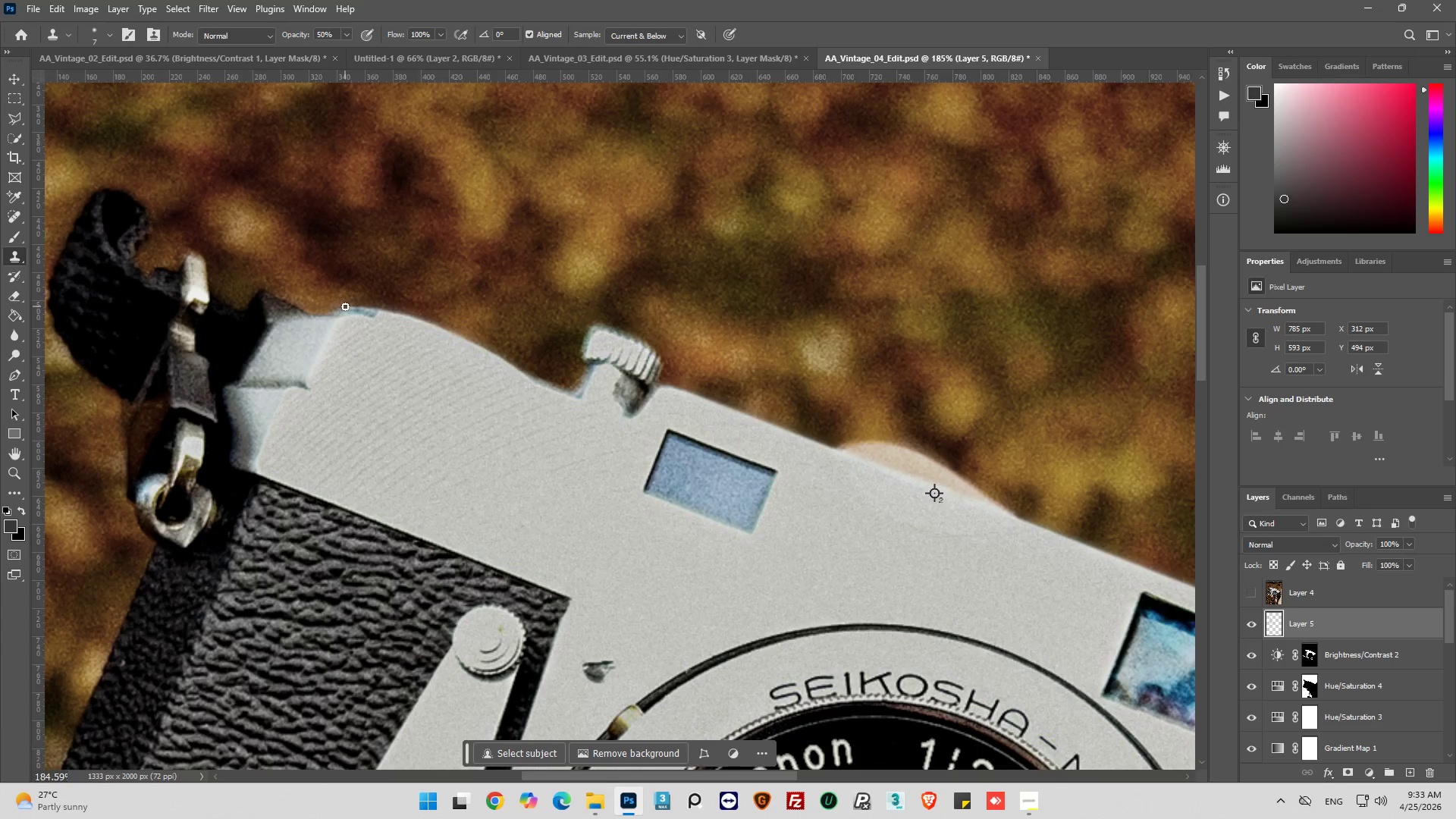 
hold_key(key=AltLeft, duration=0.38)
hold_key(key=AltLeft, duration=0.34)
scroll: coordinate [281, 300], scroll_direction: down, amount: 16.0
 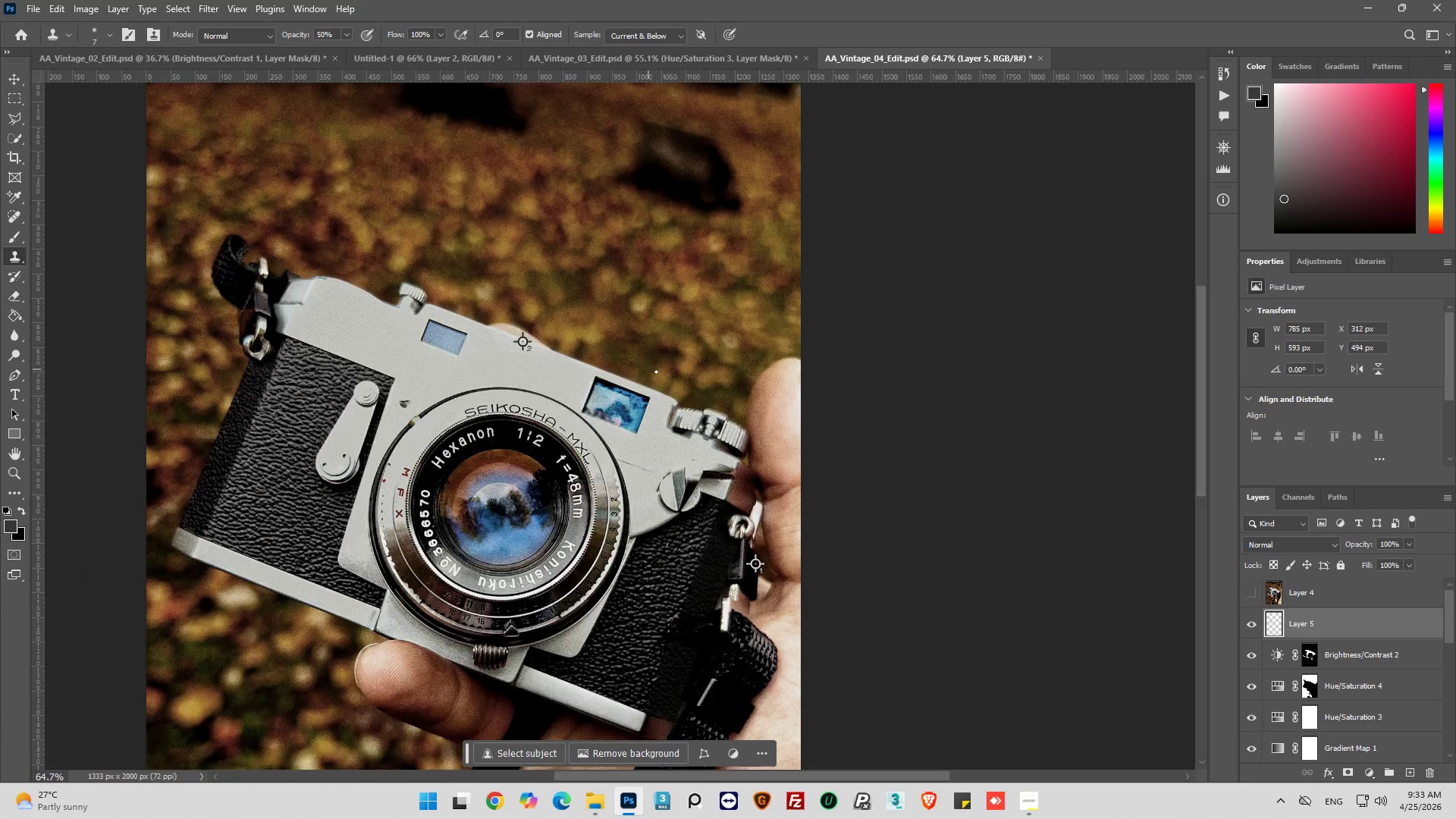 
hold_key(key=AltLeft, duration=1.31)
scroll: coordinate [787, 471], scroll_direction: up, amount: 21.0
 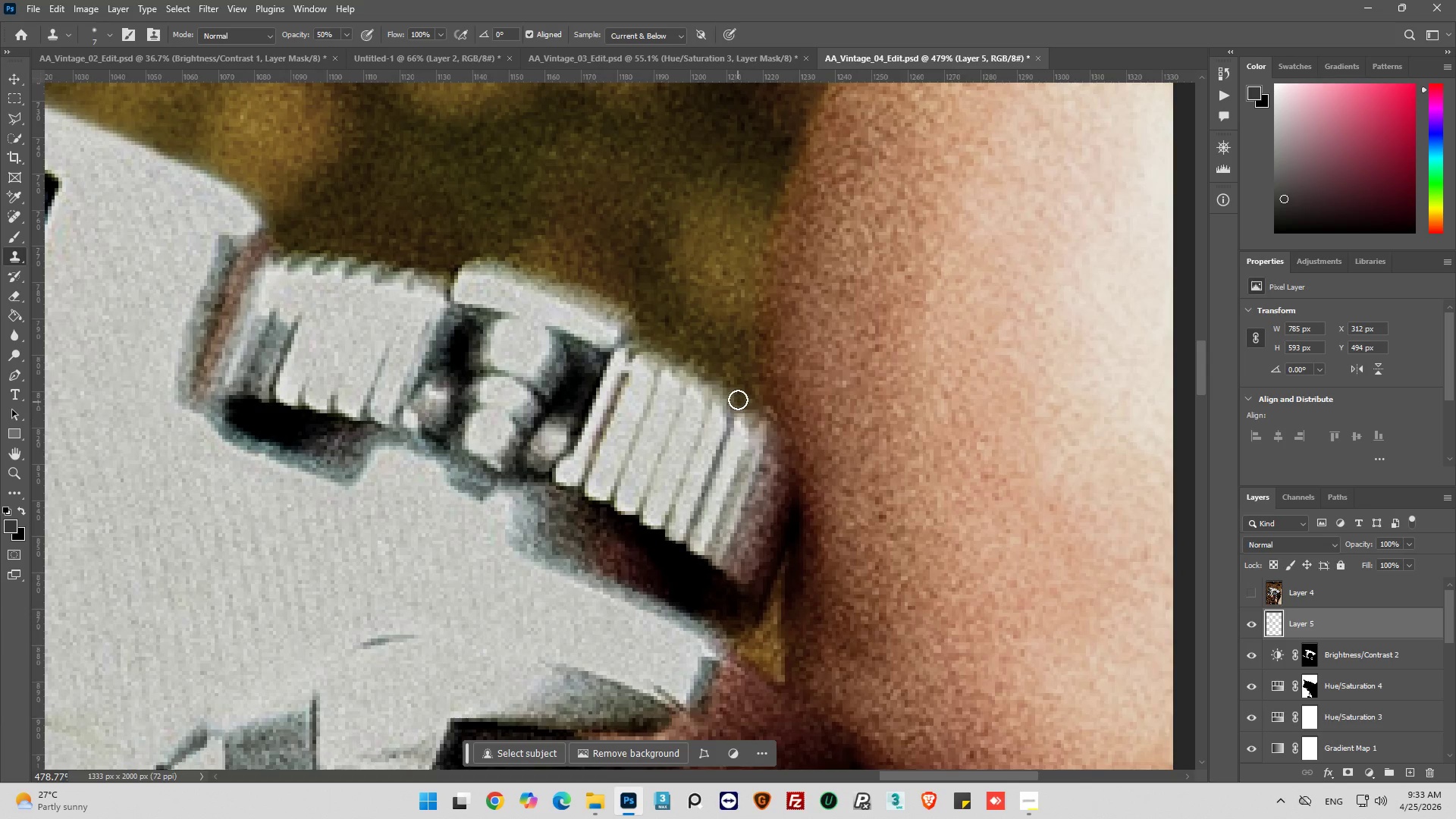 
hold_key(key=AltLeft, duration=0.56)
left_click([743, 375])
 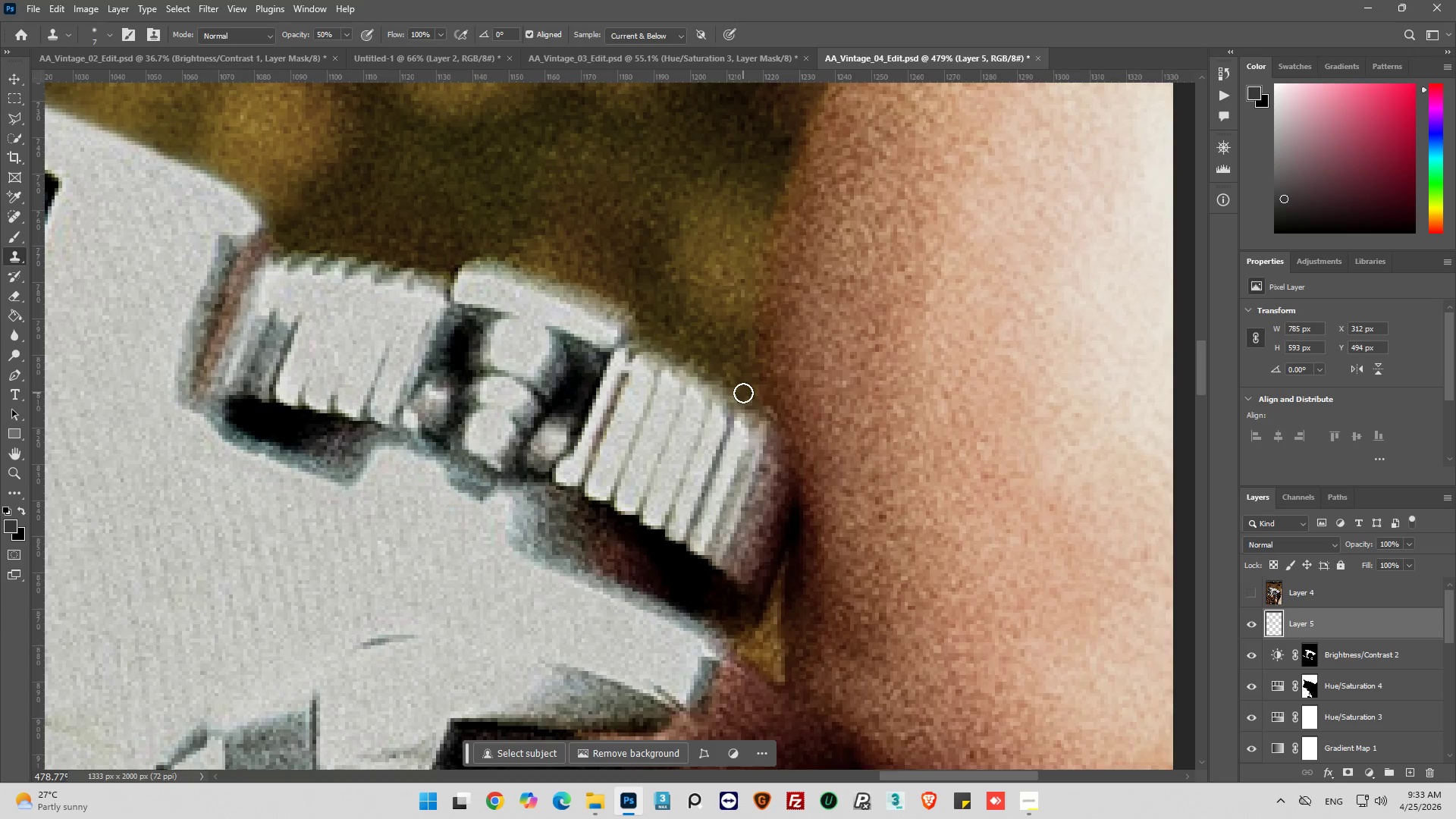 
left_click_drag(start_coordinate=[744, 394], to_coordinate=[646, 322])
 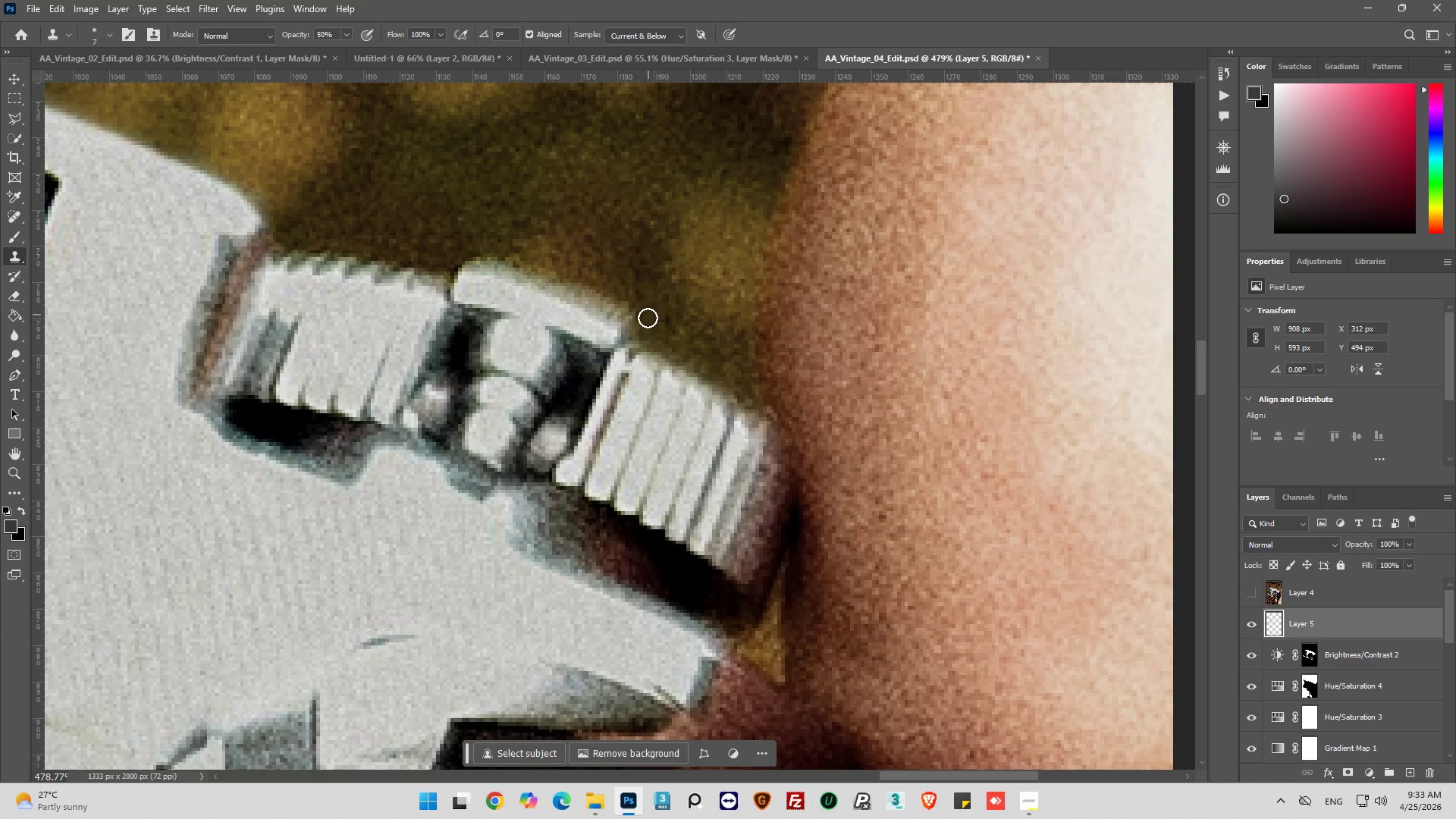 
left_click_drag(start_coordinate=[647, 322], to_coordinate=[521, 265])
 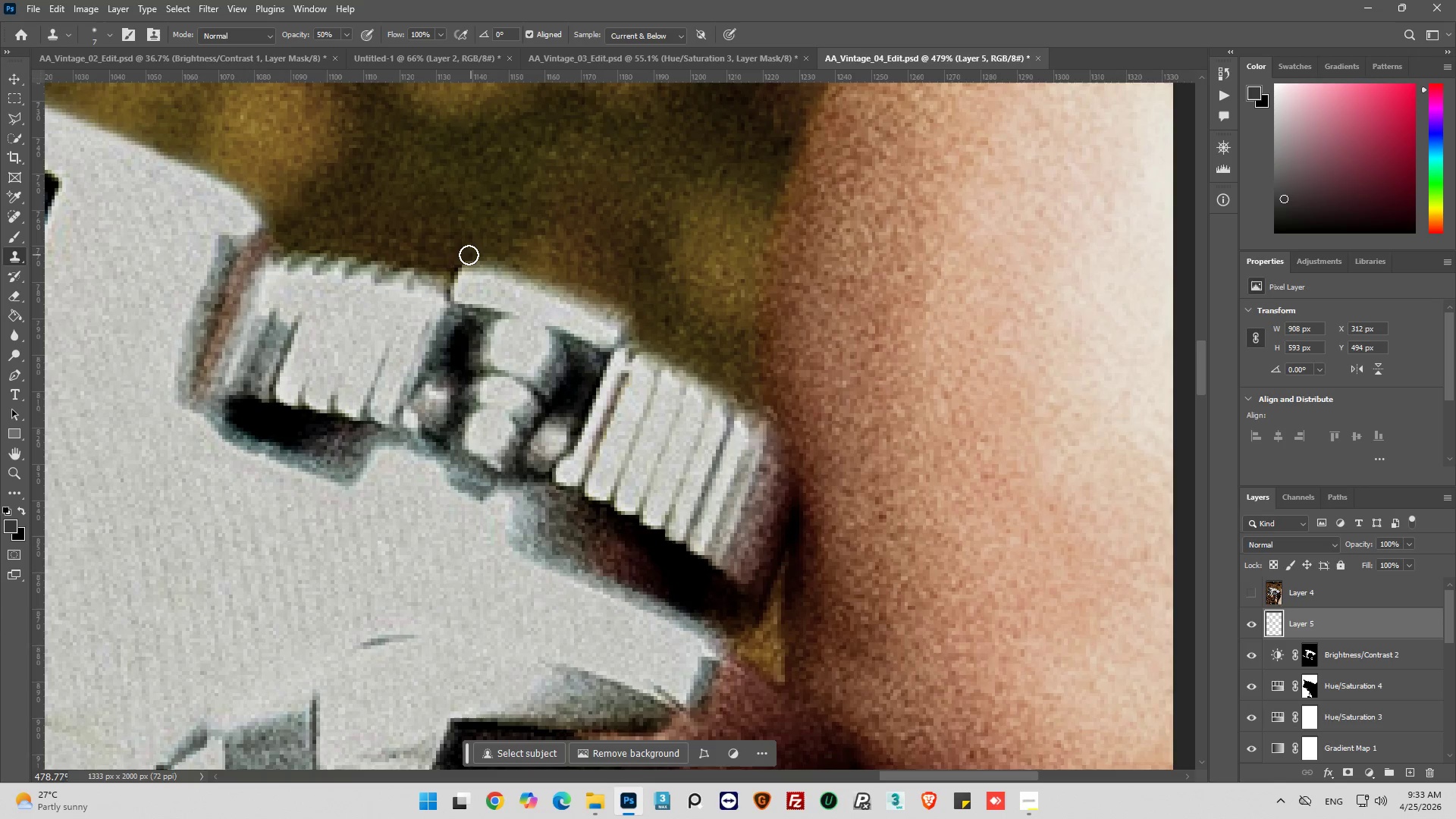 
left_click_drag(start_coordinate=[469, 255], to_coordinate=[460, 259])
 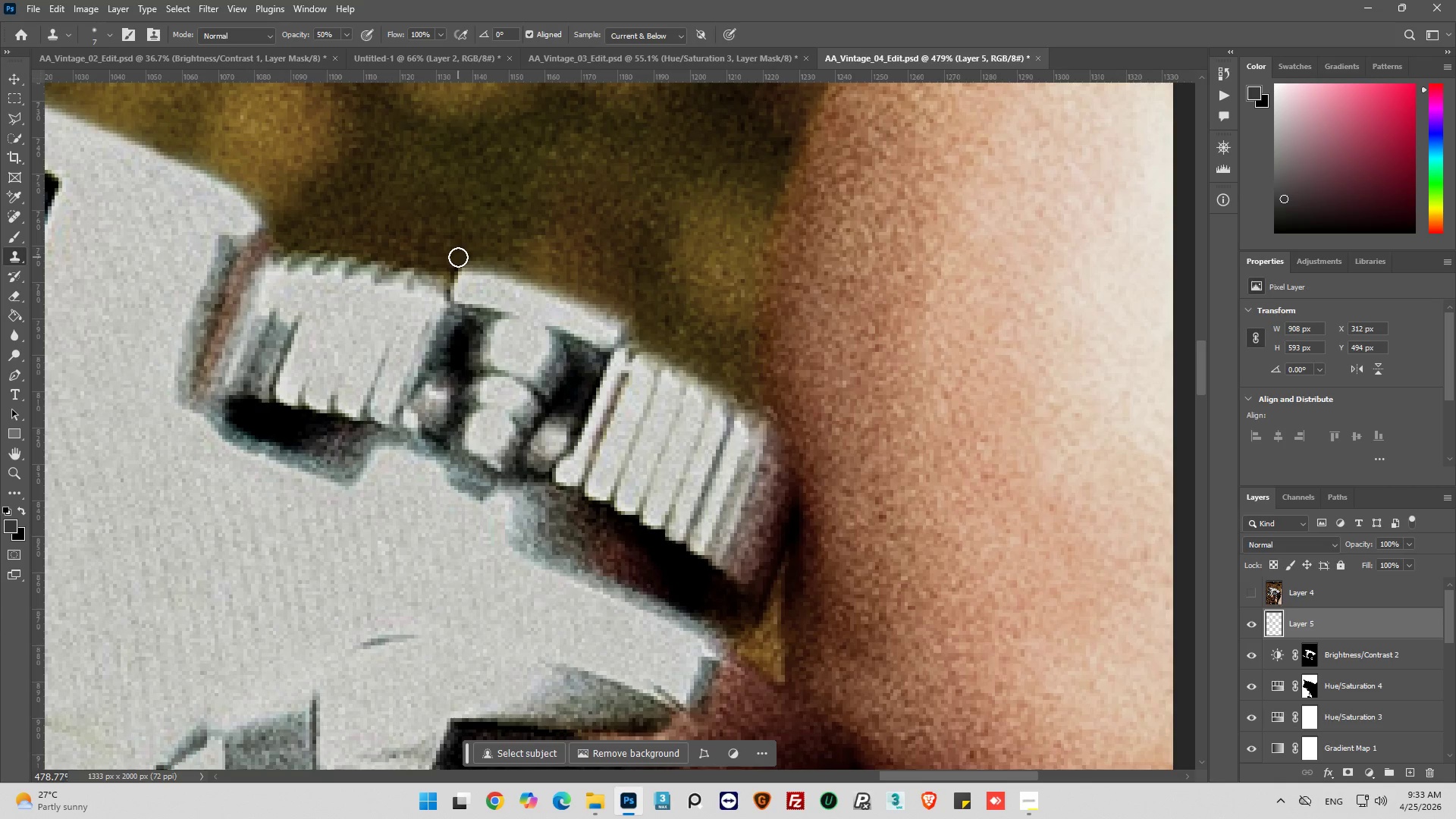 
left_click_drag(start_coordinate=[460, 257], to_coordinate=[629, 324])
 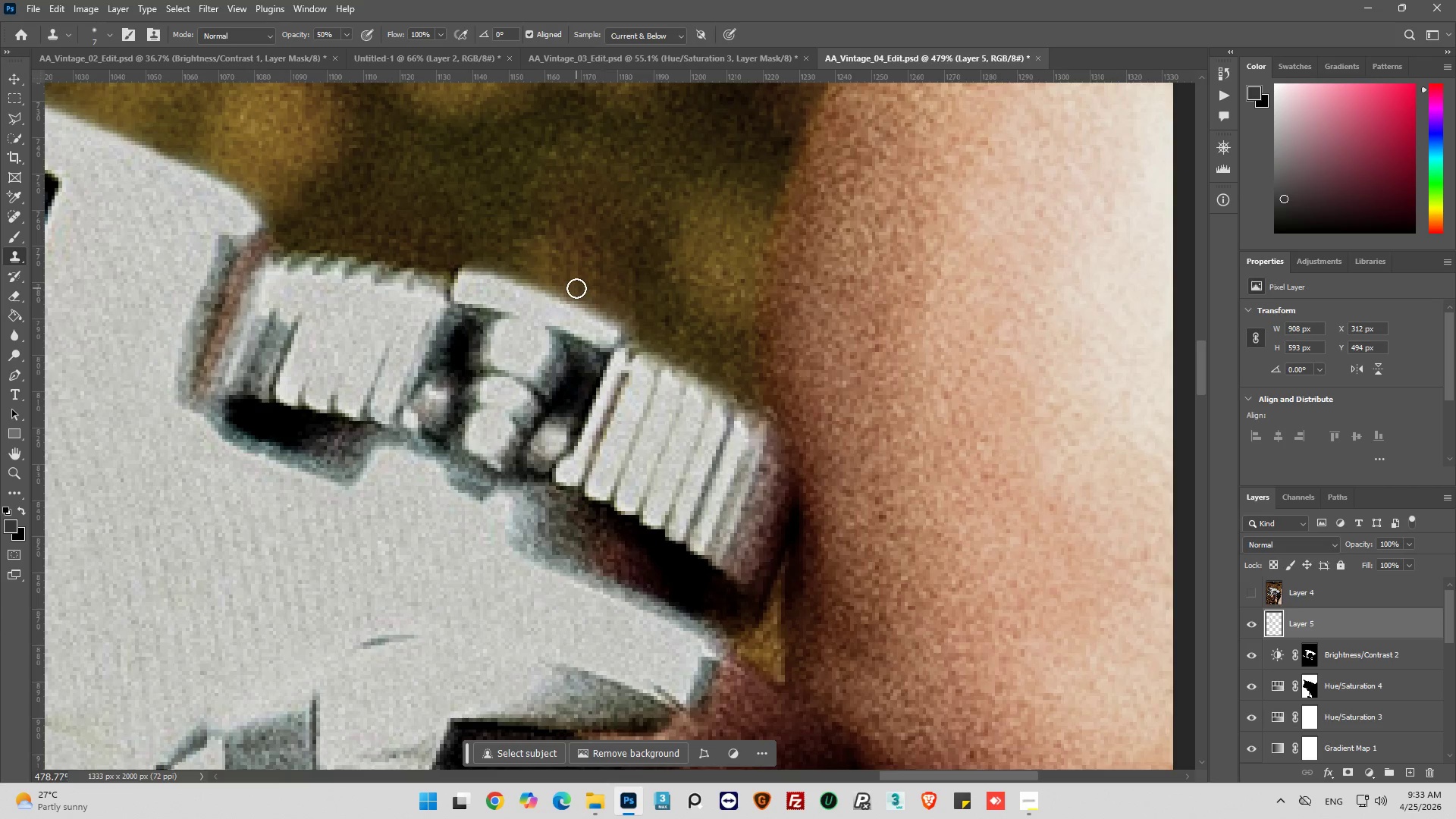 
left_click_drag(start_coordinate=[582, 290], to_coordinate=[648, 324])
 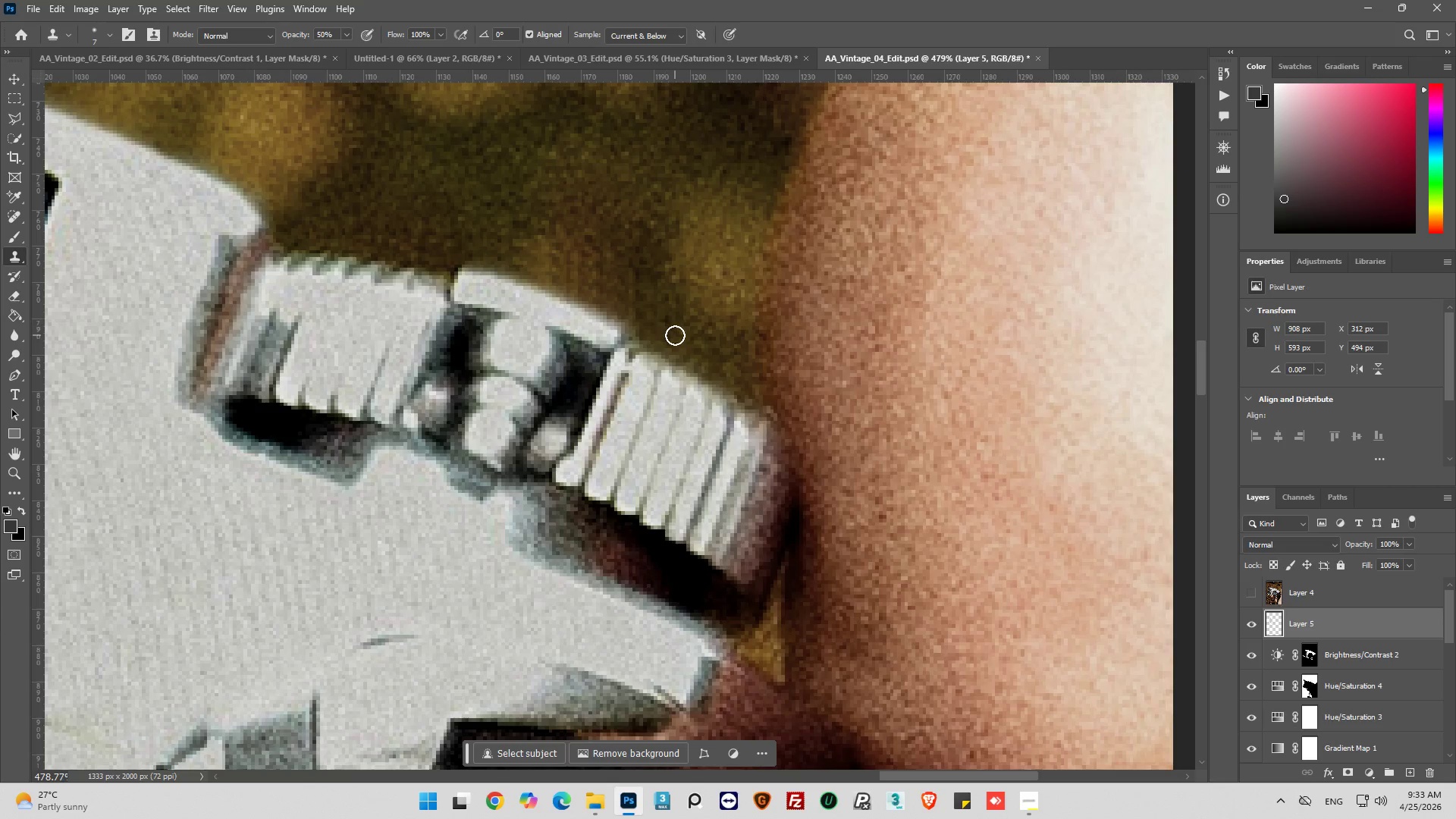 
hold_key(key=AltLeft, duration=0.48)
 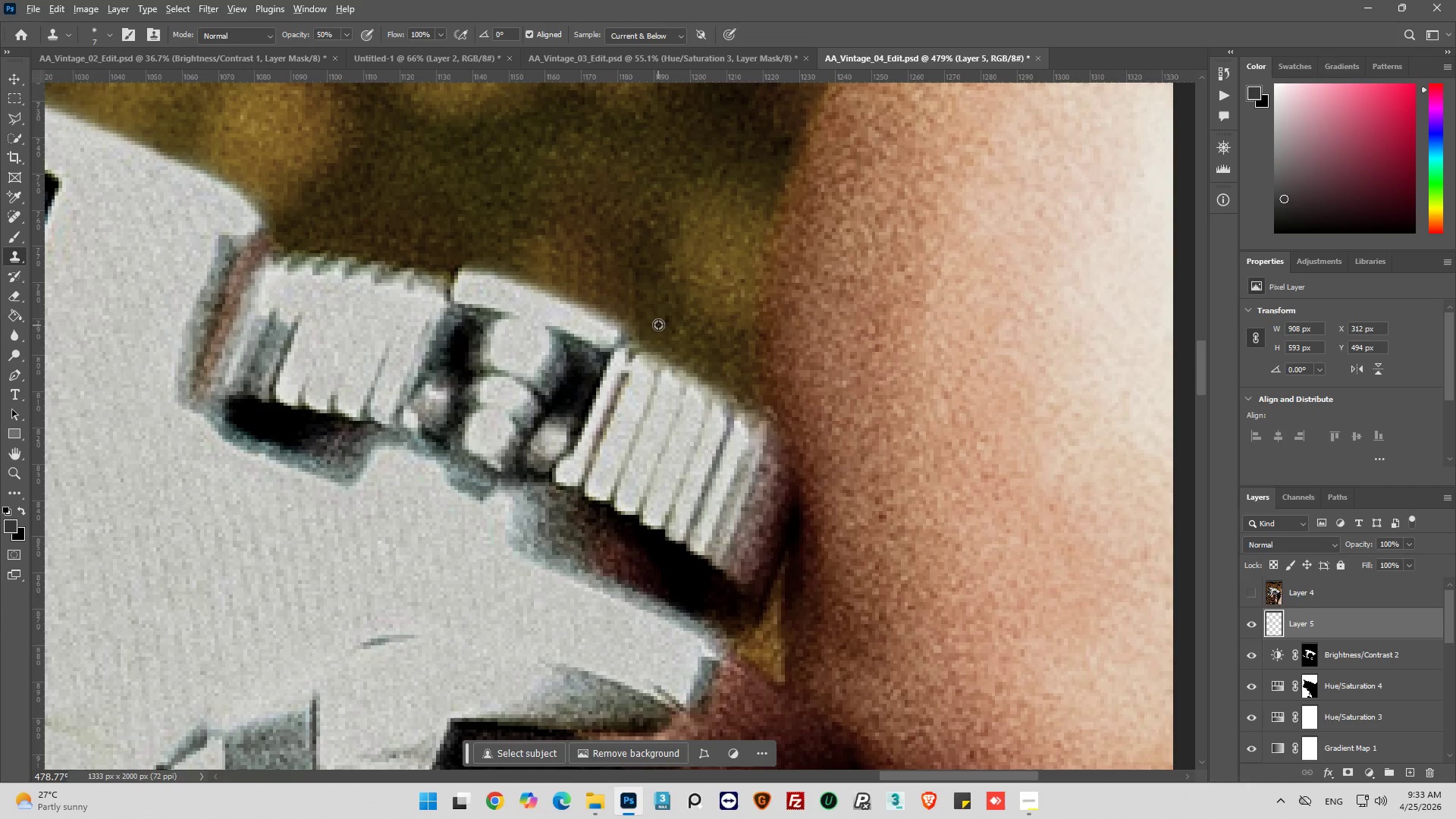 
hold_key(key=AltLeft, duration=0.36)
left_click_drag(start_coordinate=[662, 321], to_coordinate=[661, 326])
 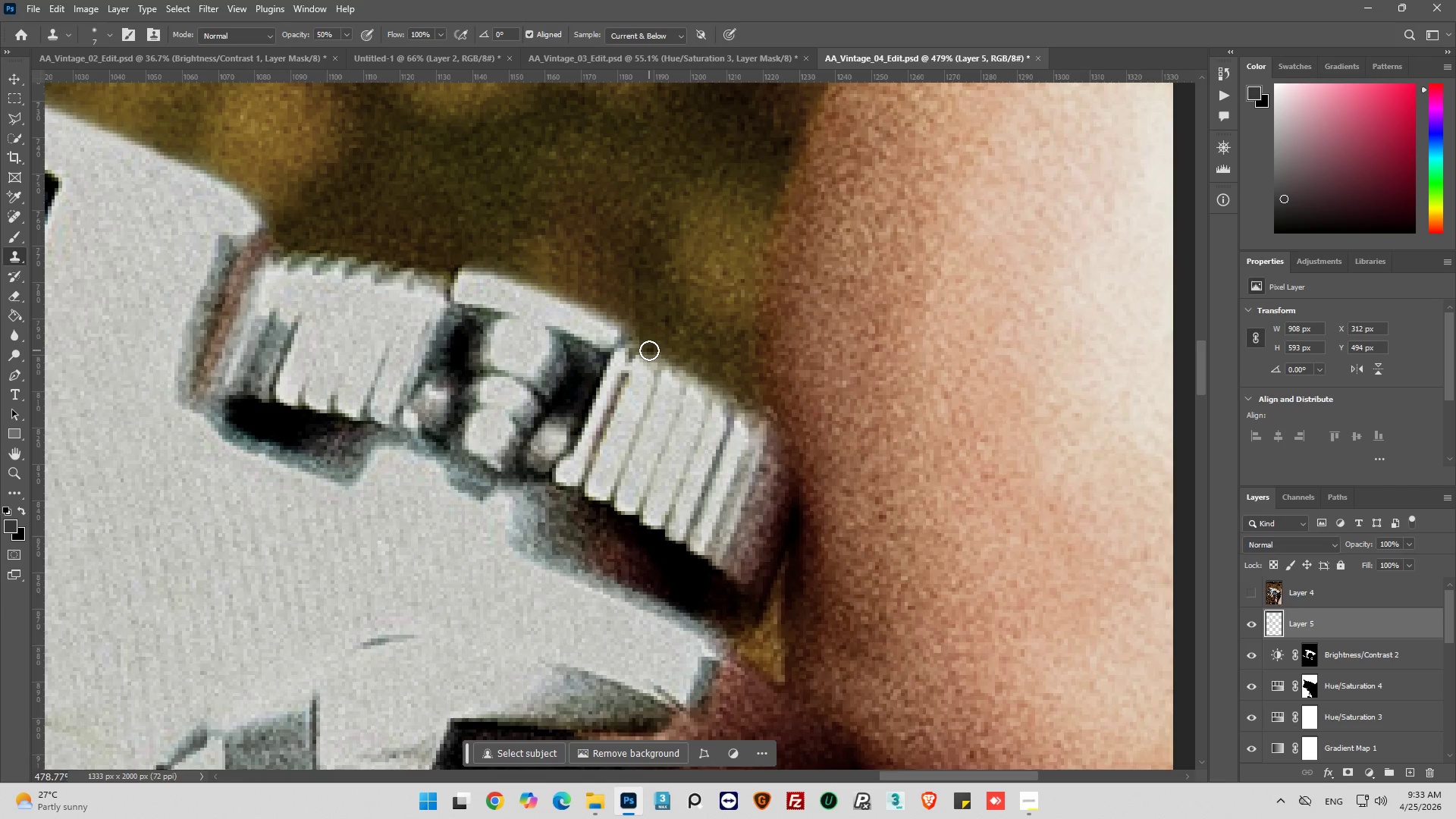 
left_click_drag(start_coordinate=[648, 347], to_coordinate=[707, 375])
 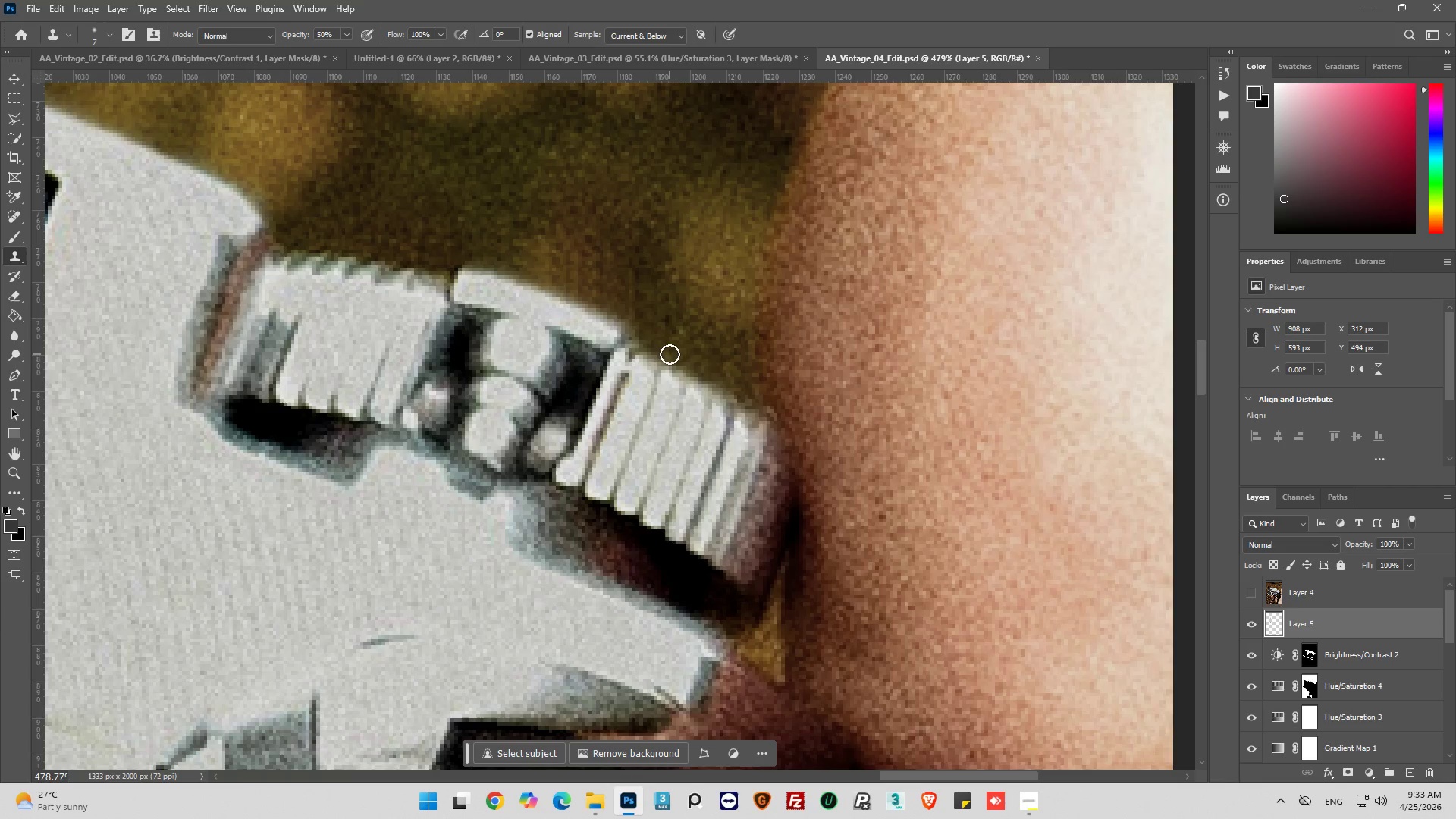 
left_click_drag(start_coordinate=[673, 359], to_coordinate=[718, 382])
 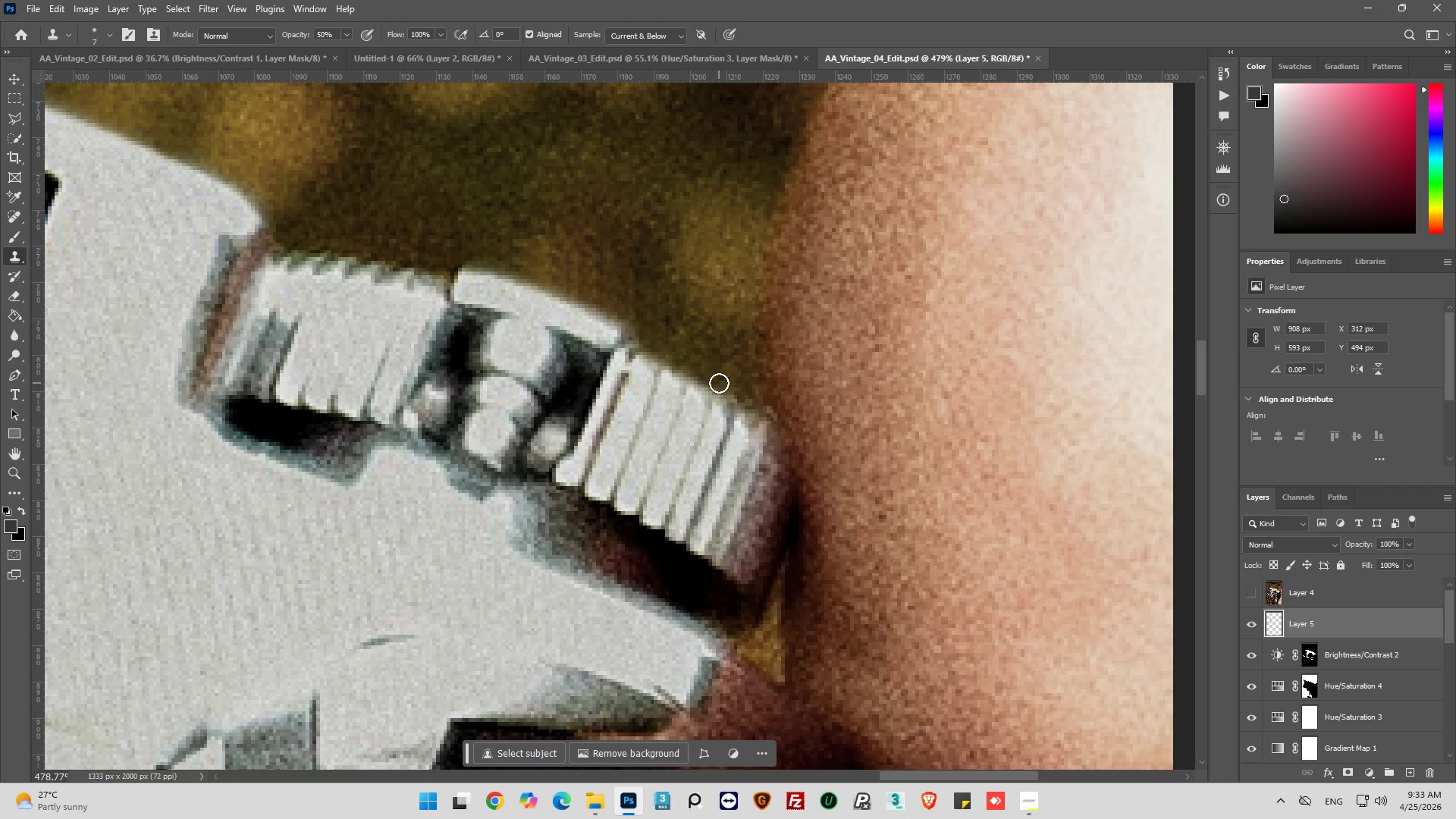 
hold_key(key=AltLeft, duration=0.48)
left_click([729, 375])
 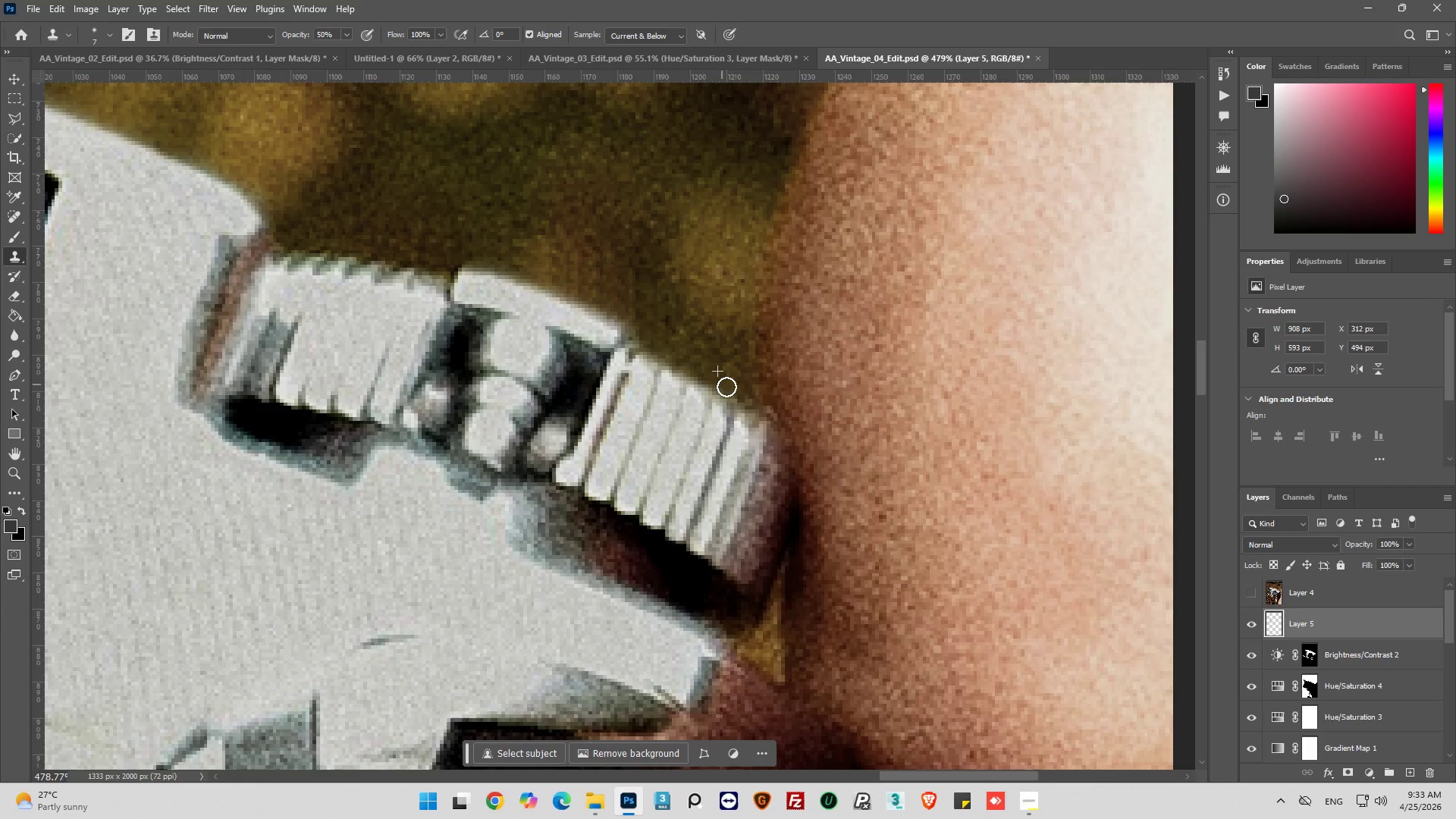 
hold_key(key=AltLeft, duration=0.47)
left_click_drag(start_coordinate=[722, 369], to_coordinate=[725, 376])
 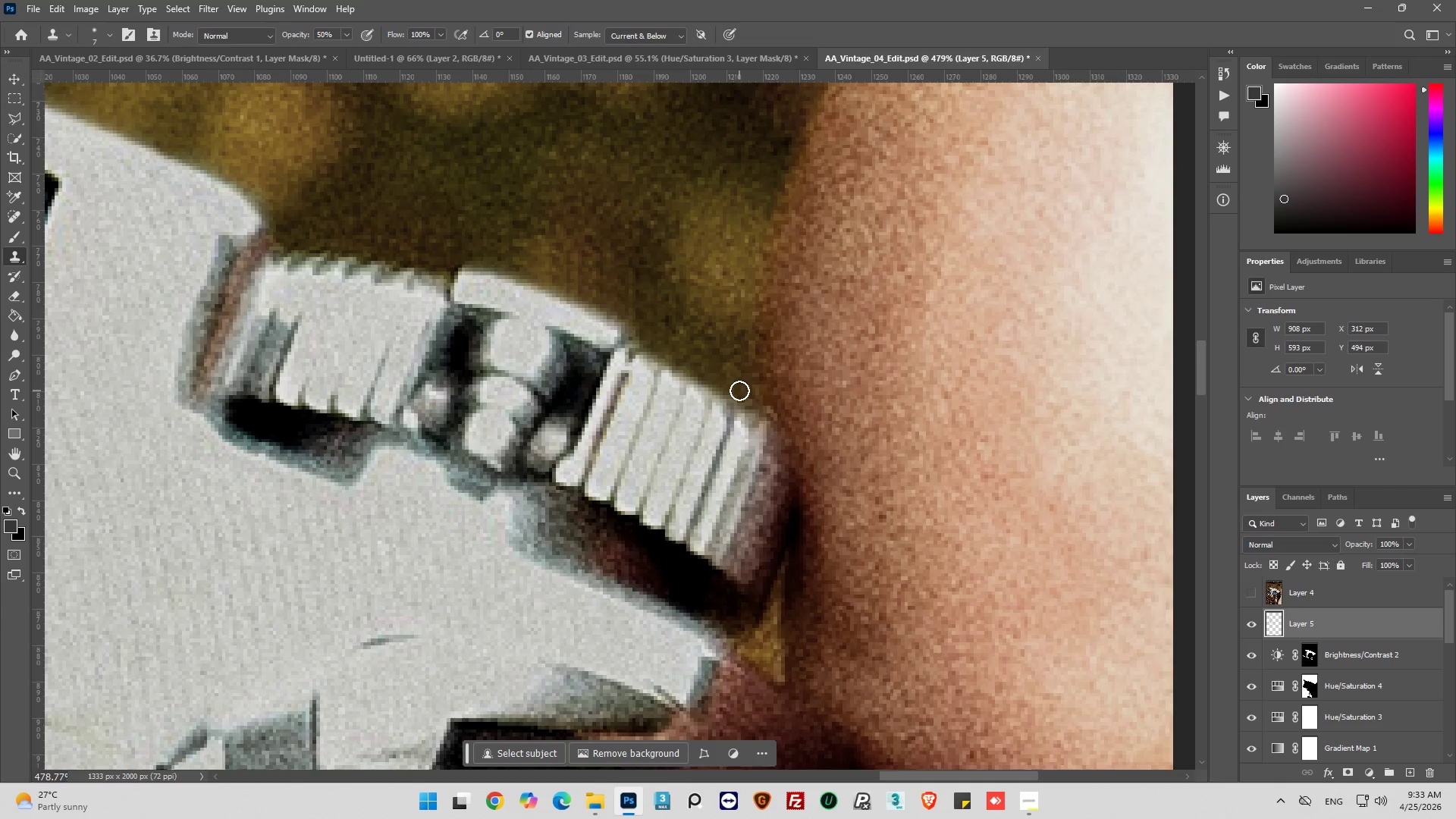 
left_click_drag(start_coordinate=[739, 391], to_coordinate=[745, 400])
 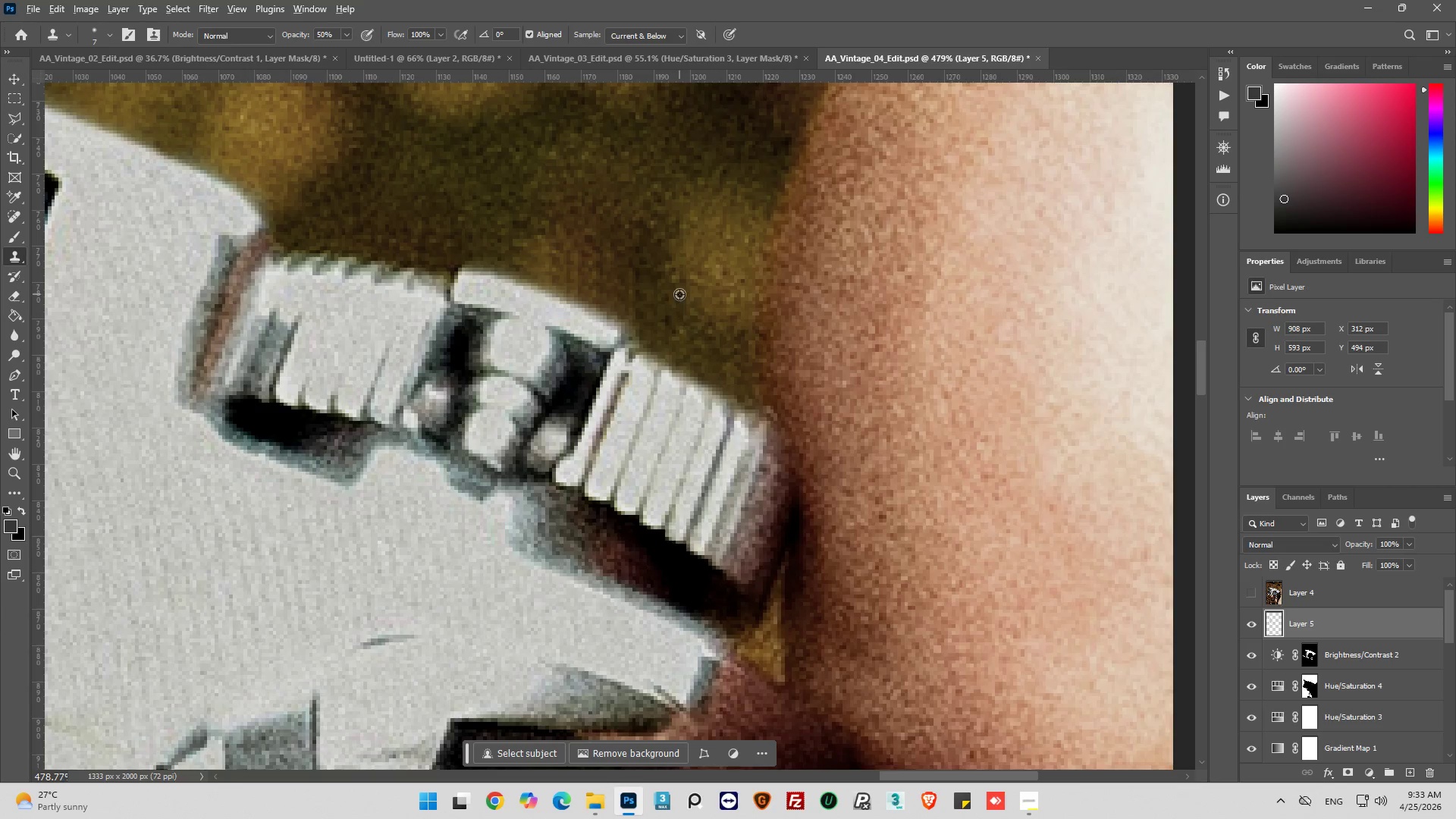 
hold_key(key=AltLeft, duration=0.52)
scroll: coordinate [690, 304], scroll_direction: down, amount: 3.0
 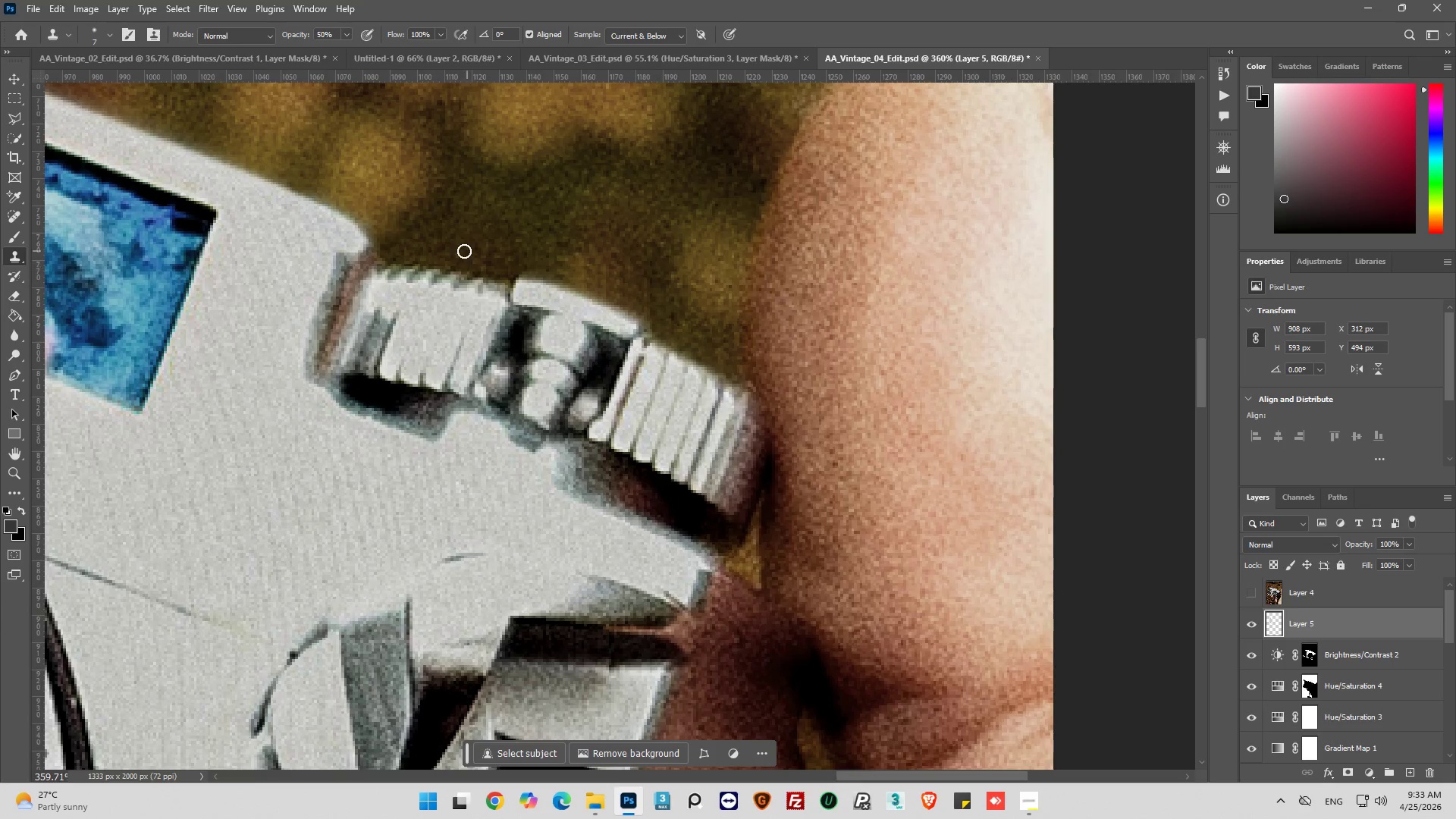 
hold_key(key=AltLeft, duration=0.38)
scroll: coordinate [458, 263], scroll_direction: up, amount: 5.0
 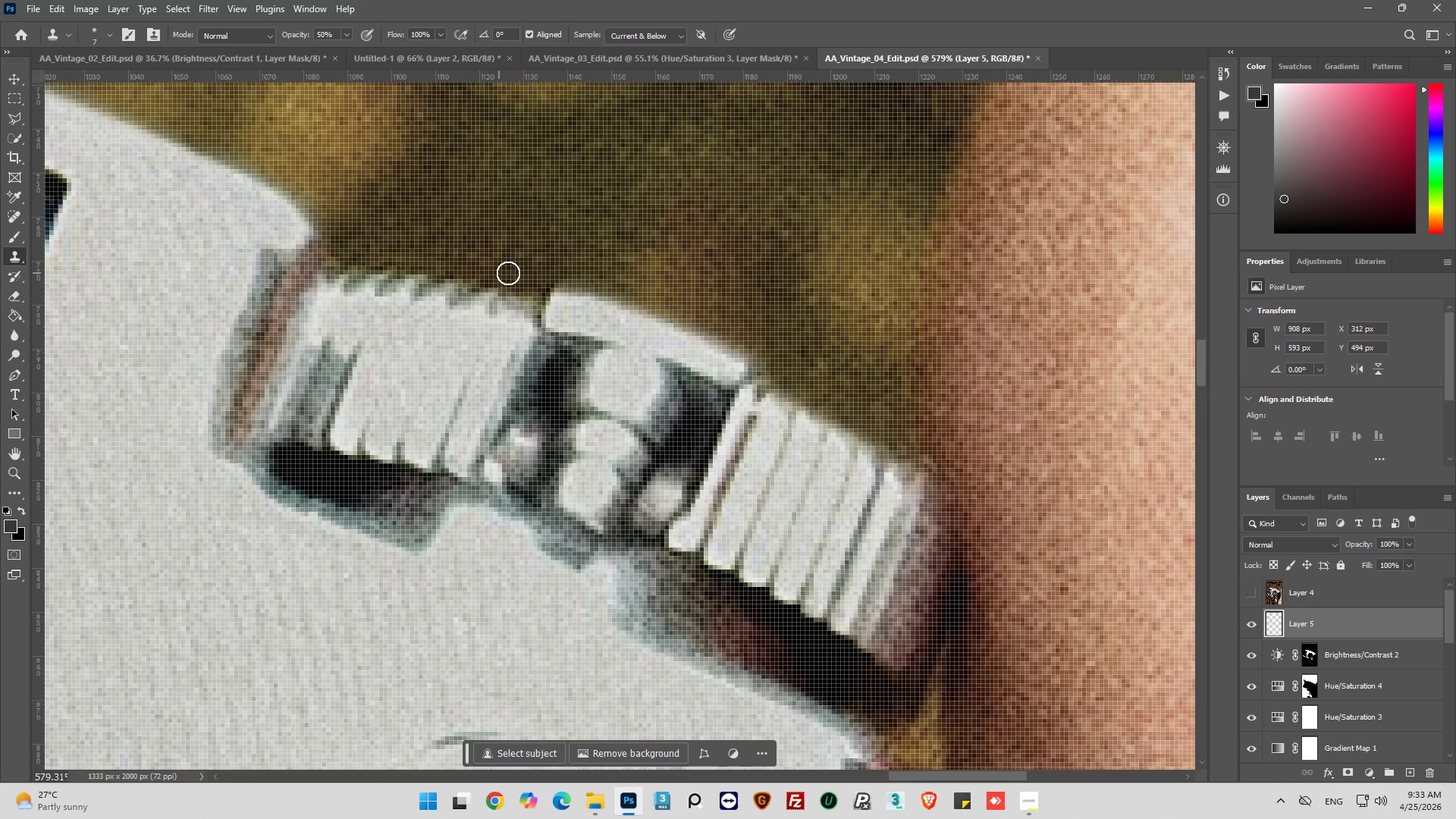 
hold_key(key=AltLeft, duration=0.42)
 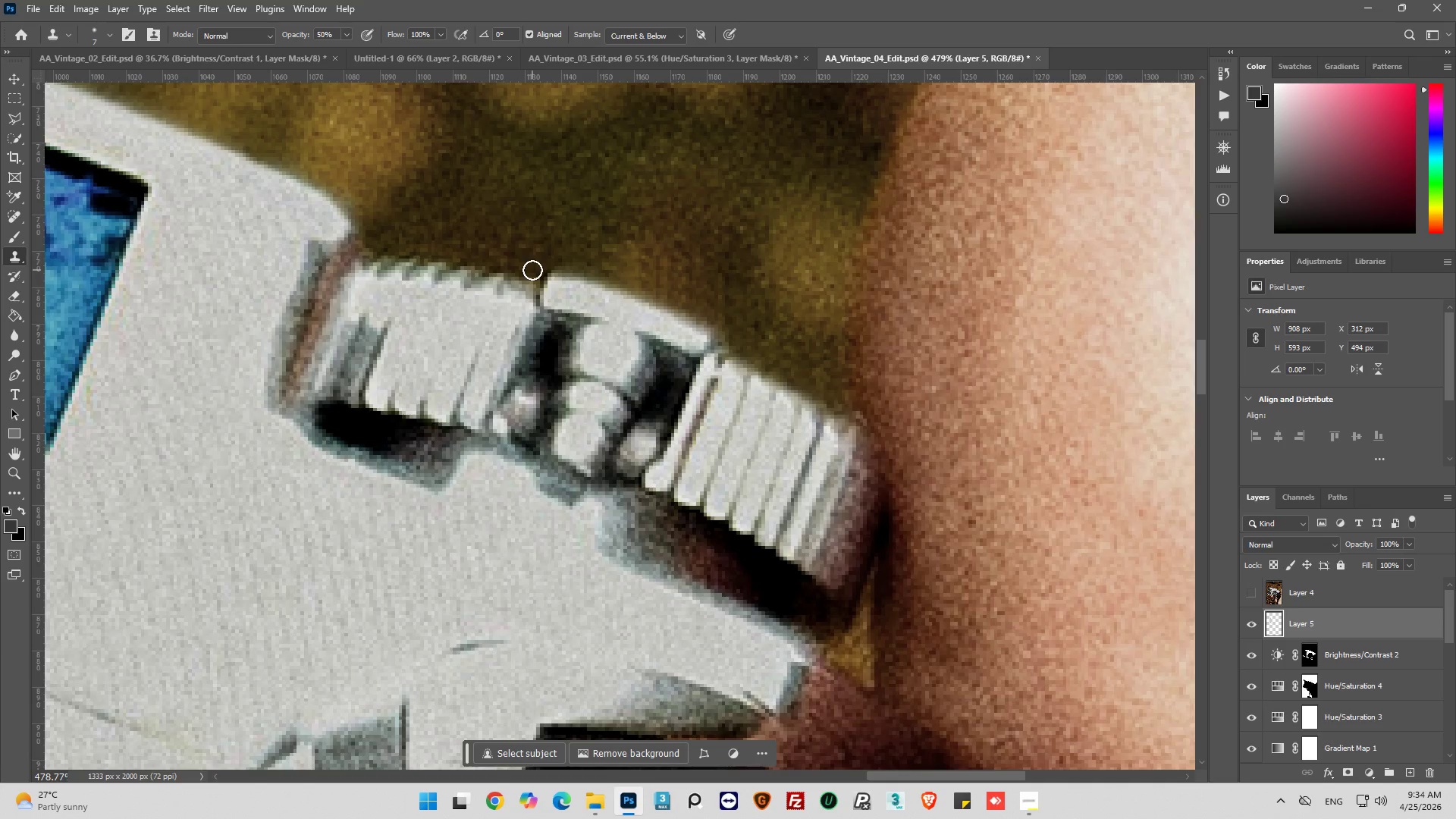 
key(Alt+AltLeft)
 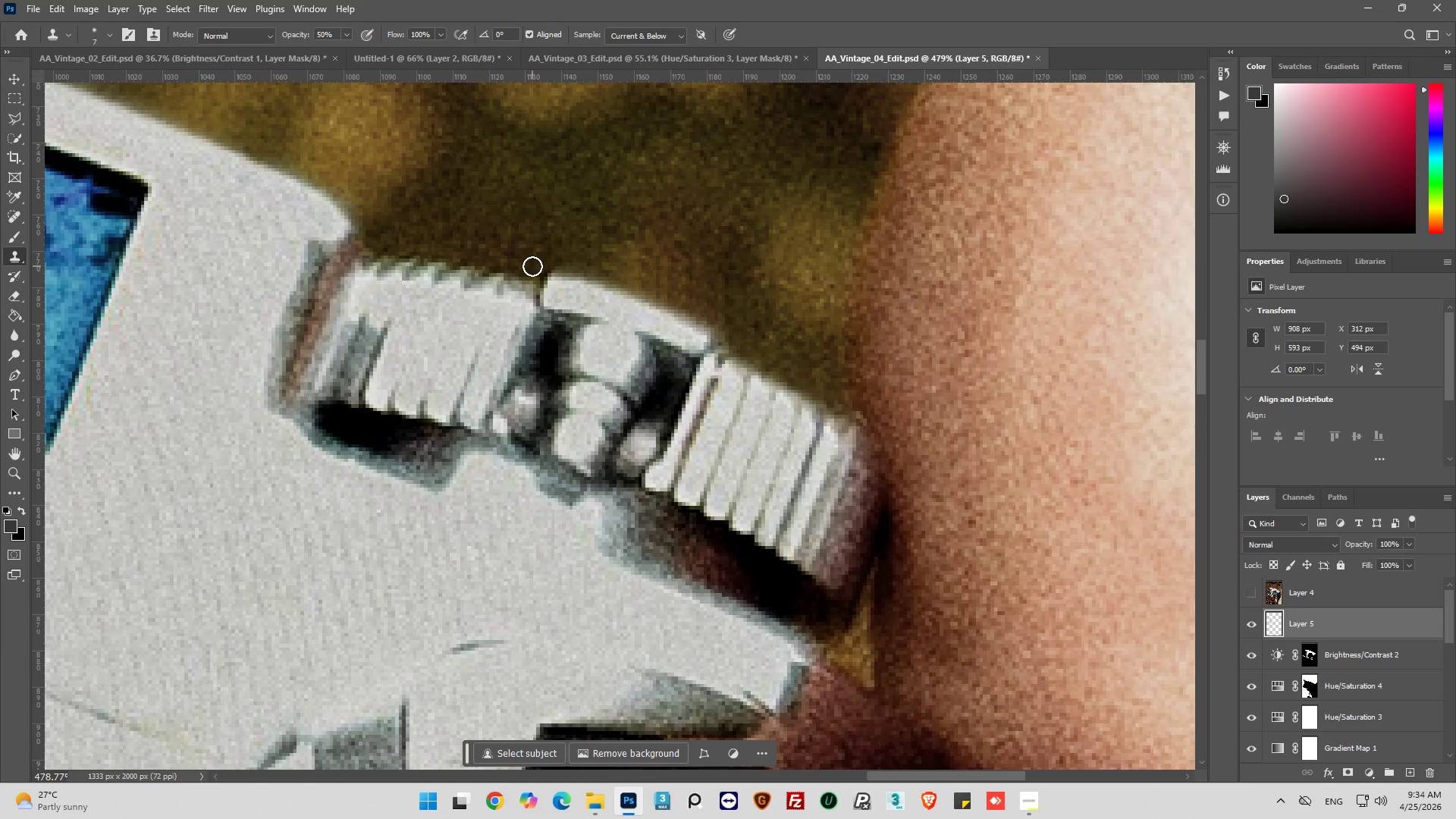 
hold_key(key=AltLeft, duration=0.62)
 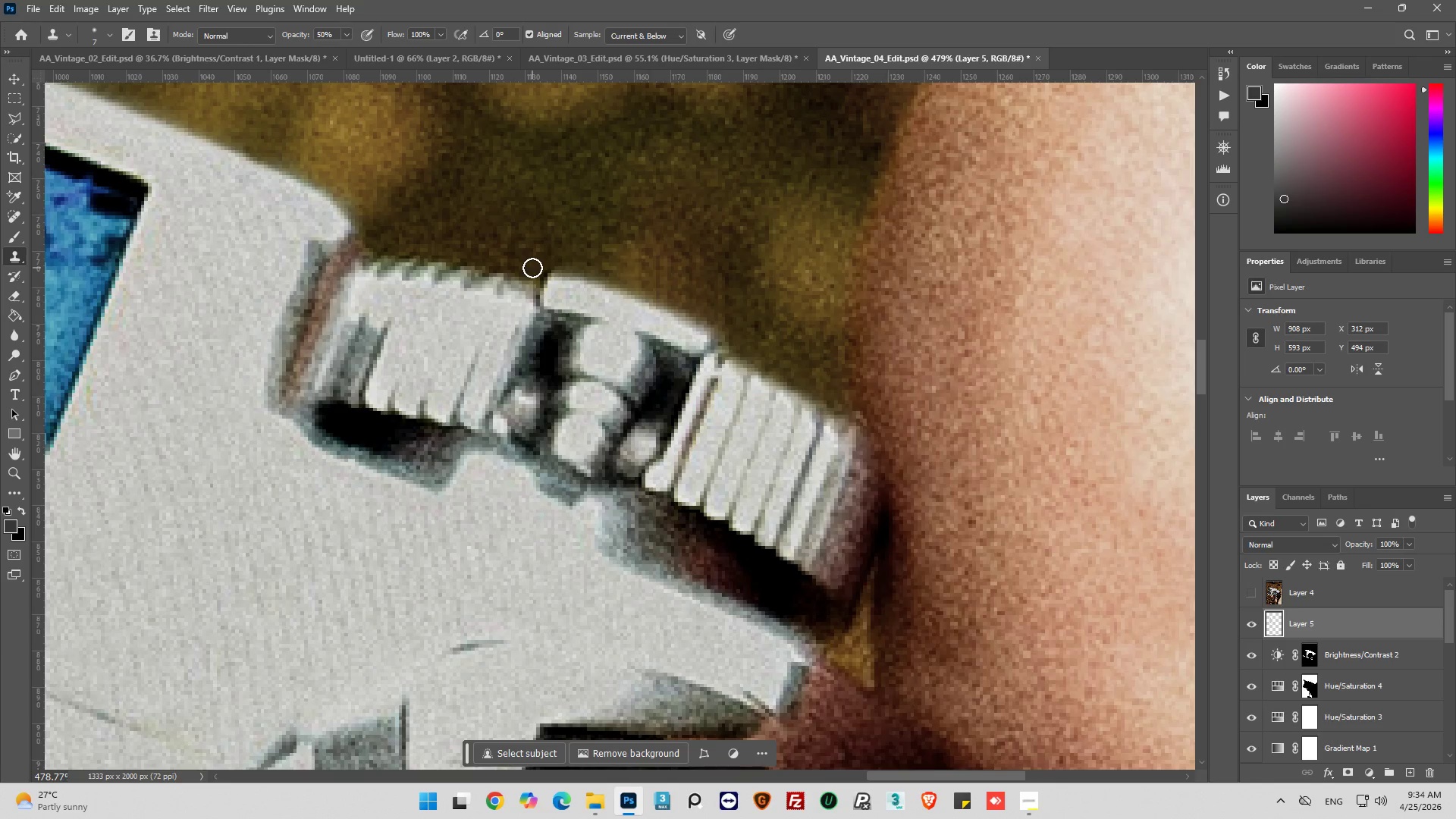 
scroll: coordinate [532, 270], scroll_direction: down, amount: 3.0
 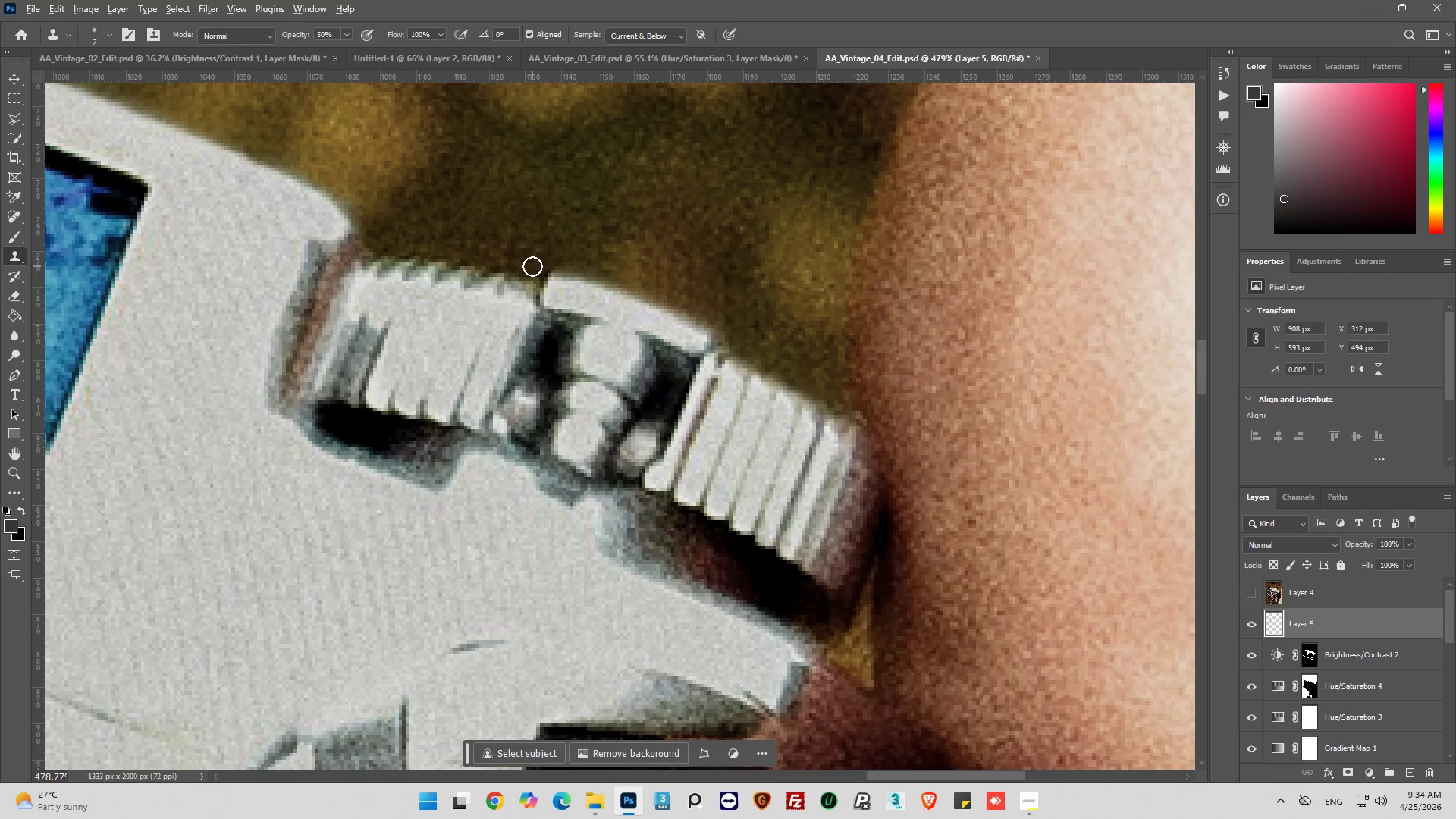 
left_click_drag(start_coordinate=[532, 271], to_coordinate=[404, 253])
 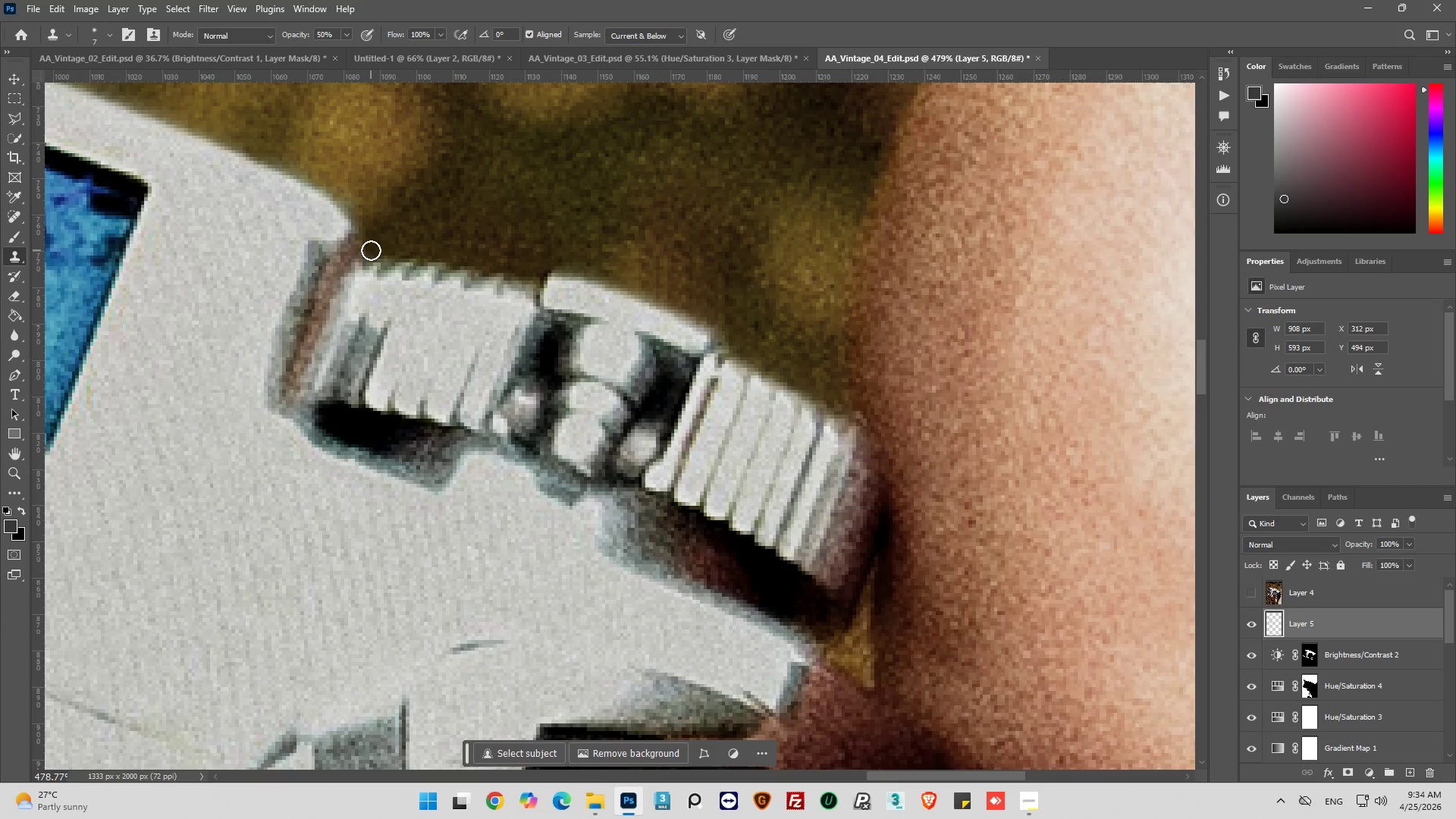 
left_click_drag(start_coordinate=[371, 250], to_coordinate=[526, 278])
 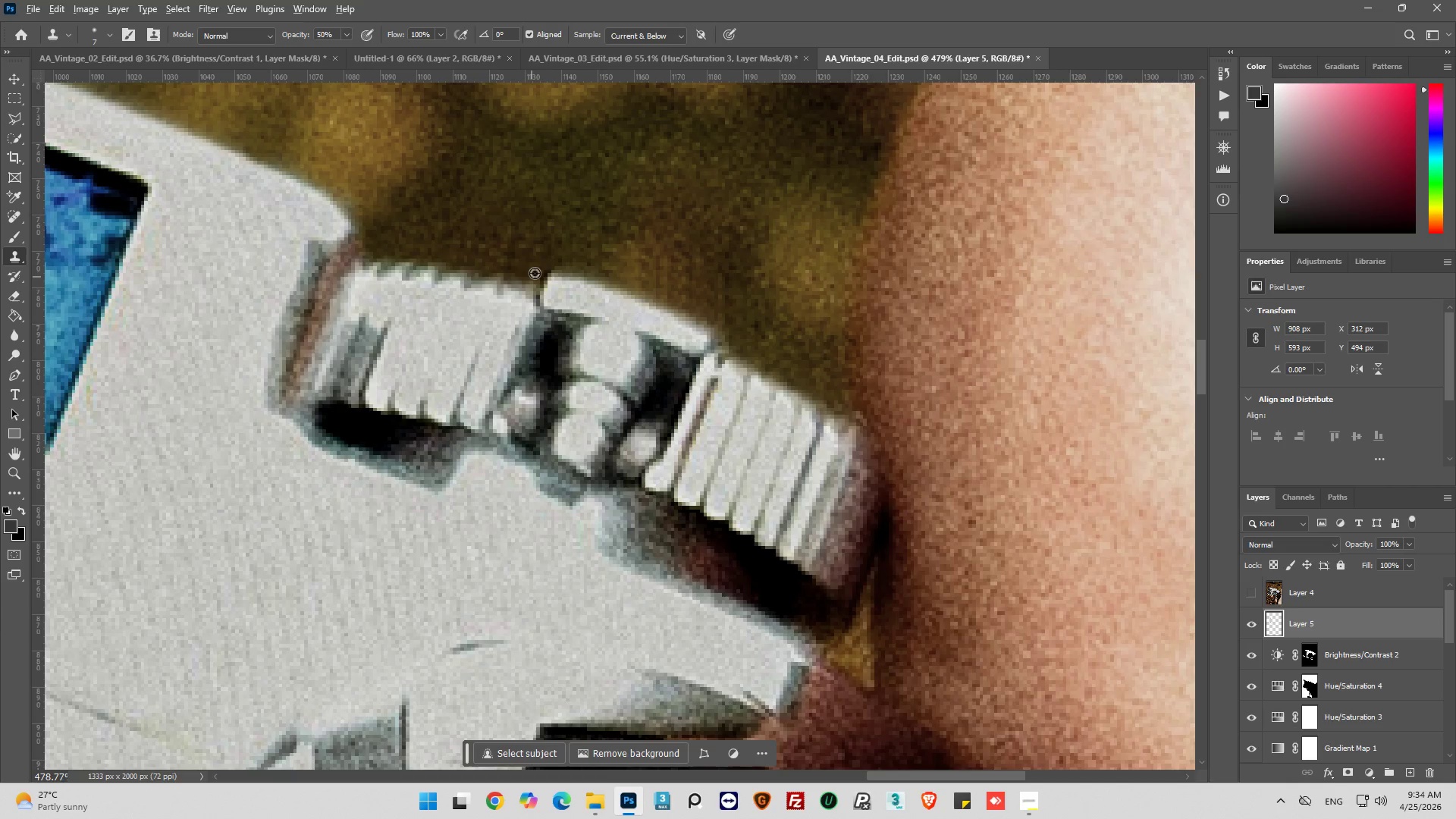 
hold_key(key=AltLeft, duration=1.2)
hold_key(key=AltLeft, duration=0.42)
scroll: coordinate [701, 272], scroll_direction: down, amount: 11.0
 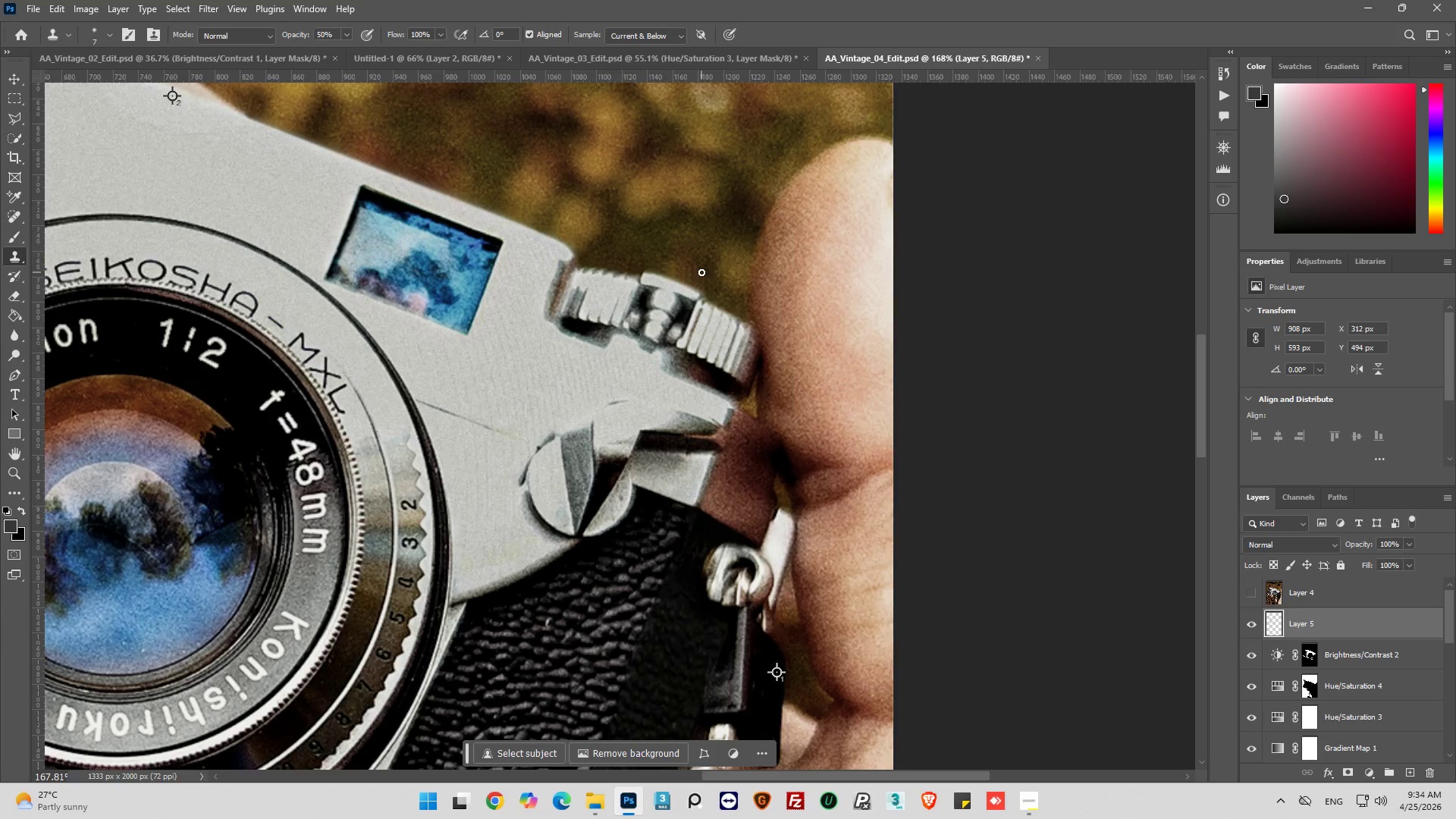 
hold_key(key=AltLeft, duration=0.62)
 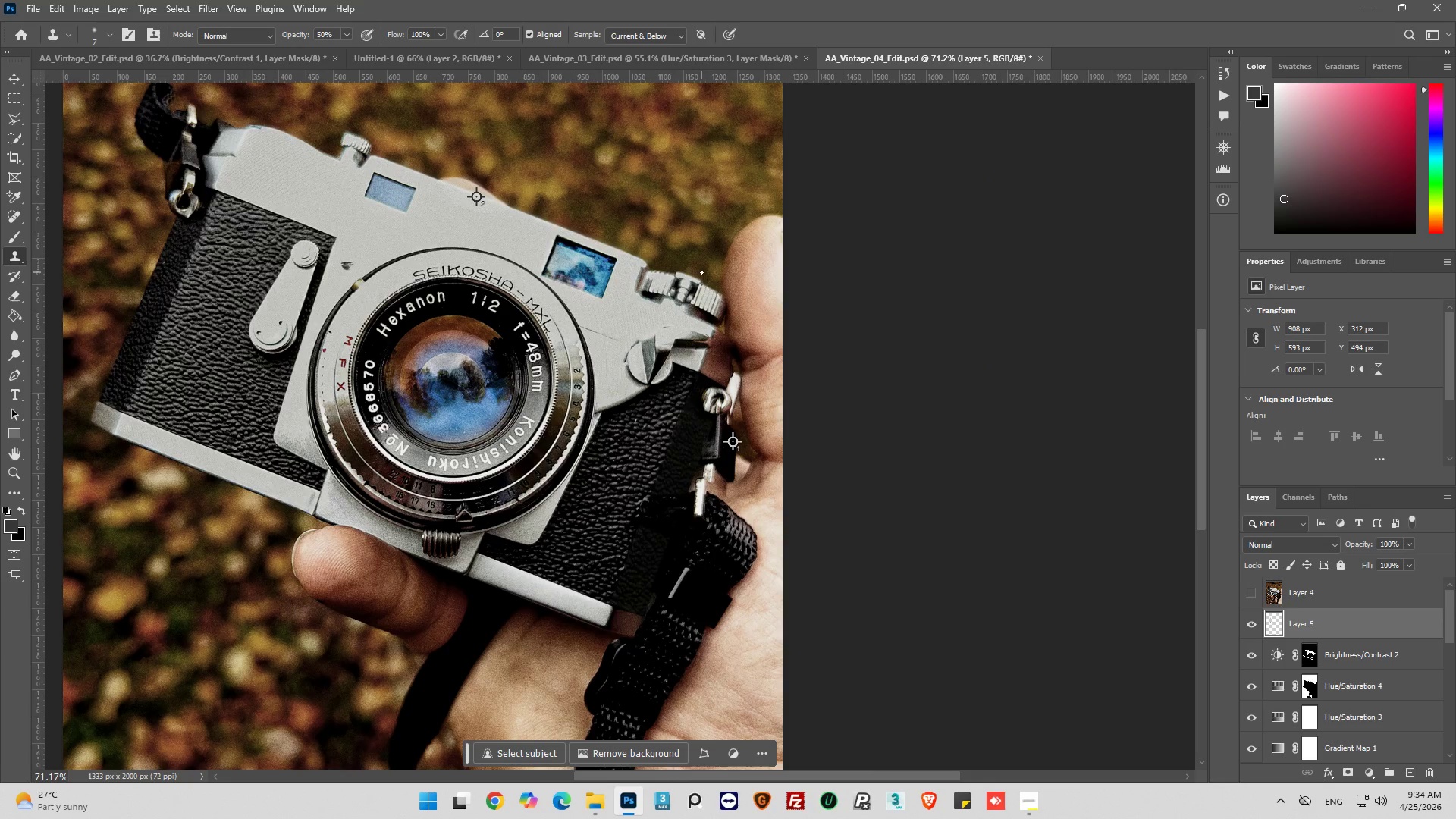 
hold_key(key=AltLeft, duration=0.41)
scroll: coordinate [702, 274], scroll_direction: down, amount: 4.0